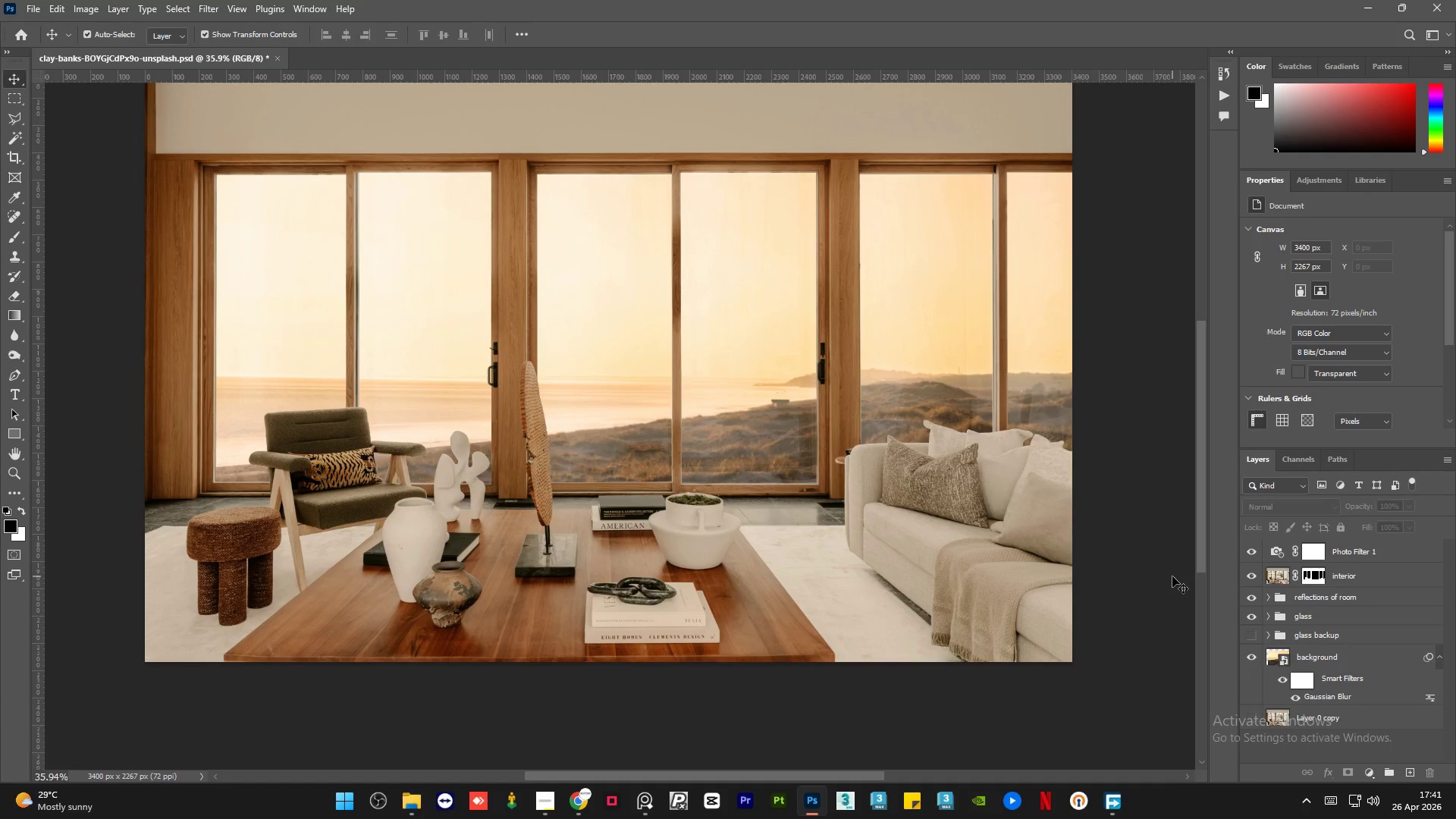 
wait(8.78)
 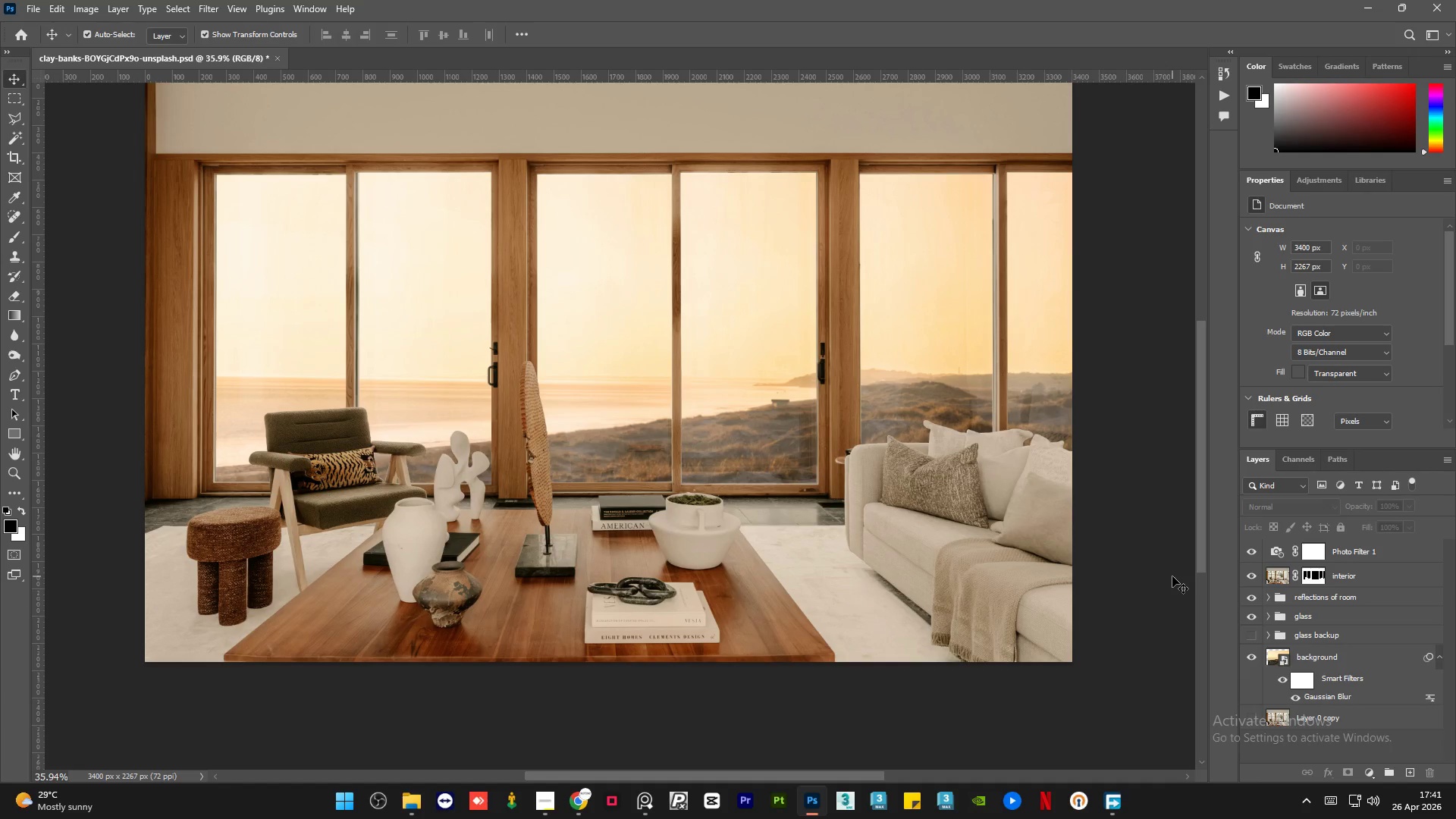 
left_click([1389, 603])
 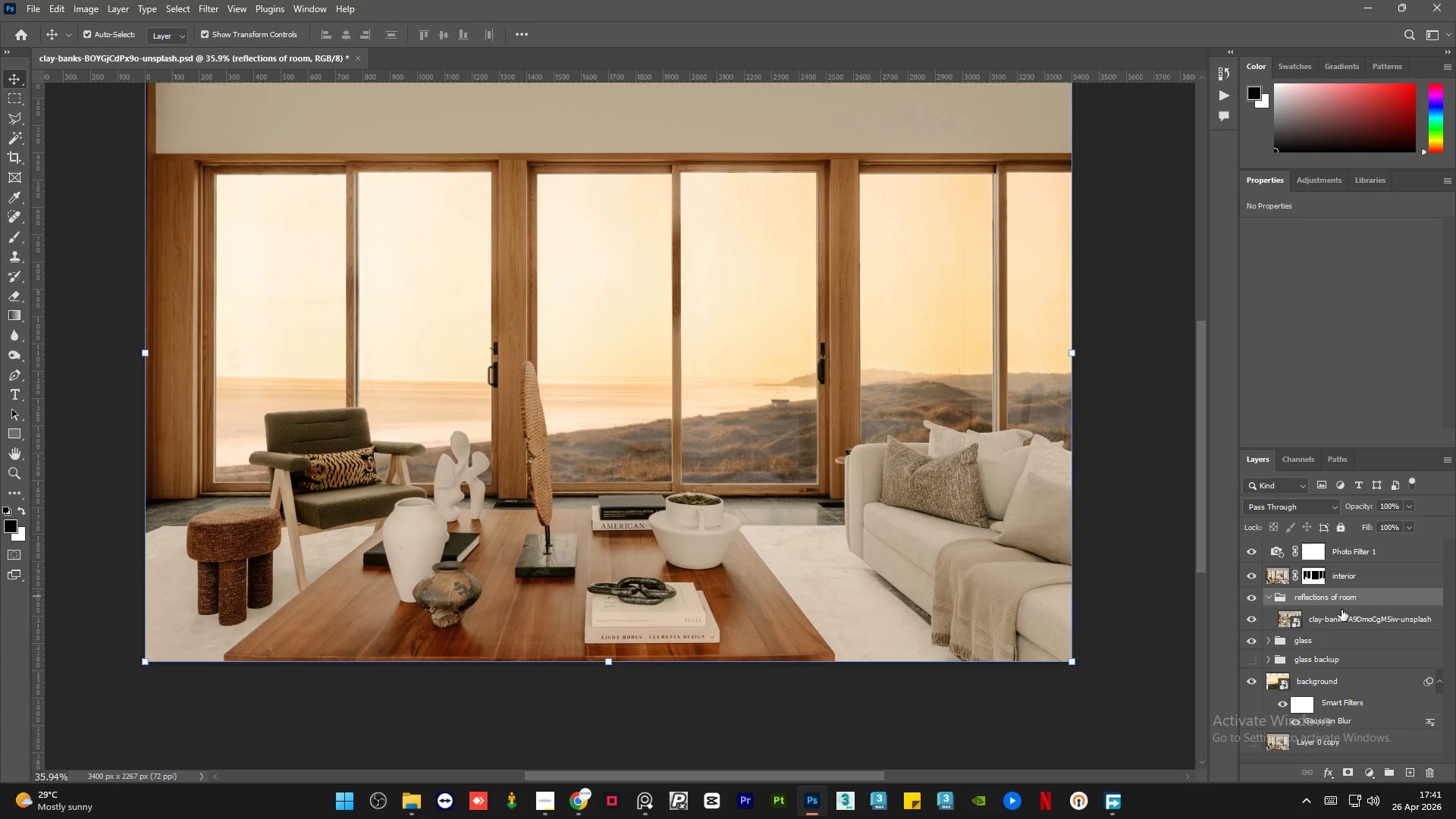 
left_click([1352, 624])
 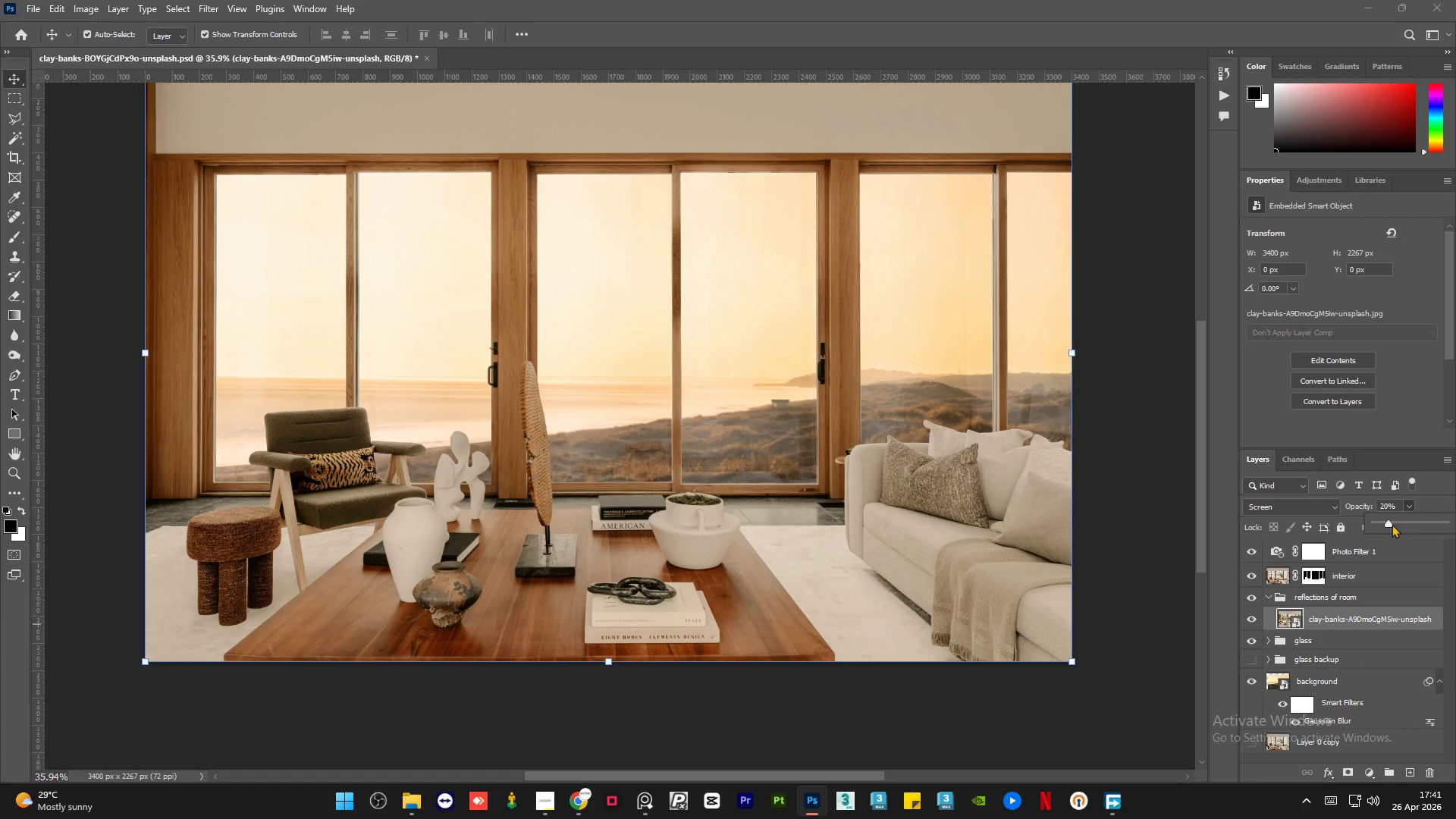 
left_click_drag(start_coordinate=[1386, 520], to_coordinate=[1455, 525])
 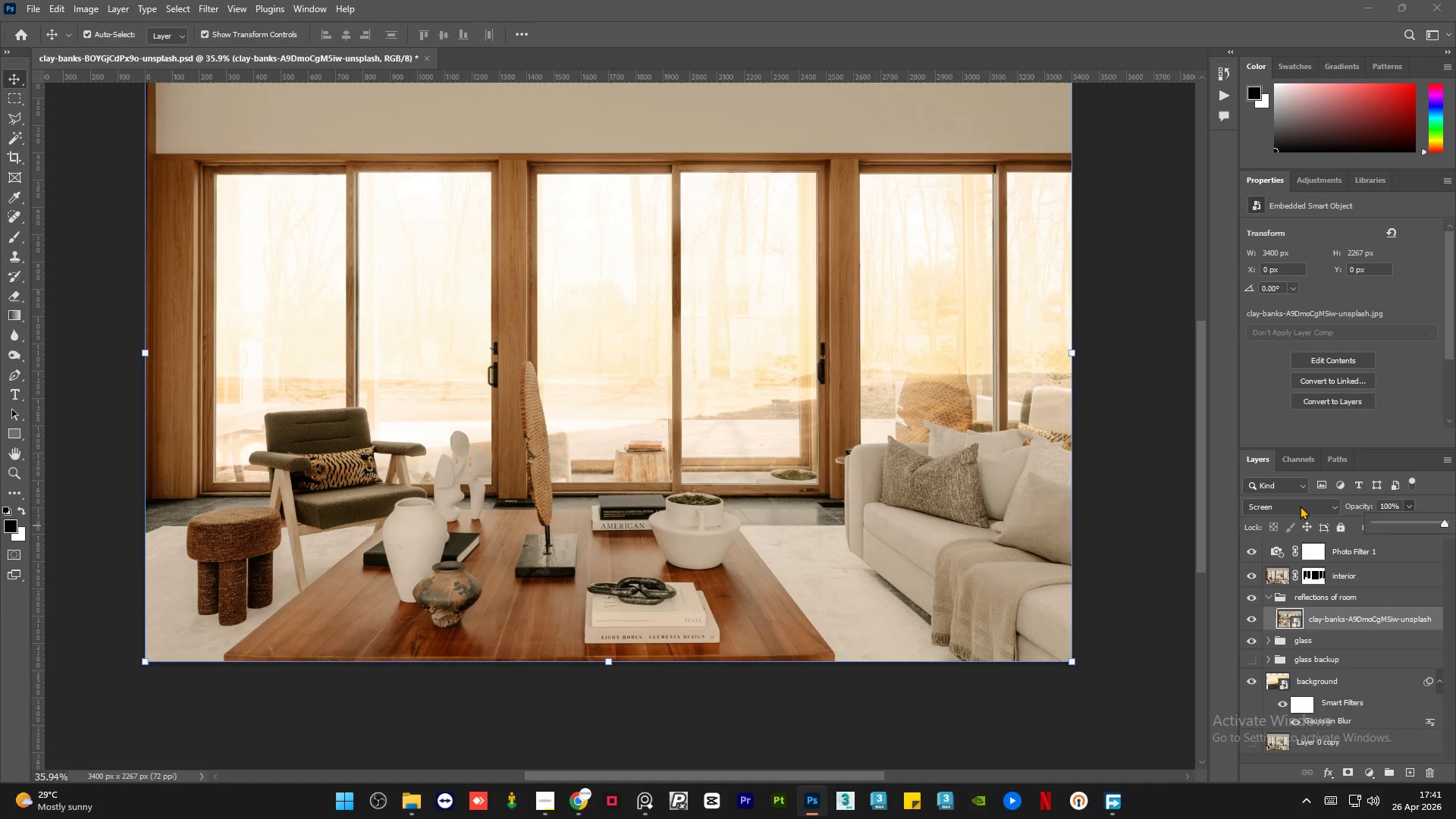 
left_click([1300, 505])
 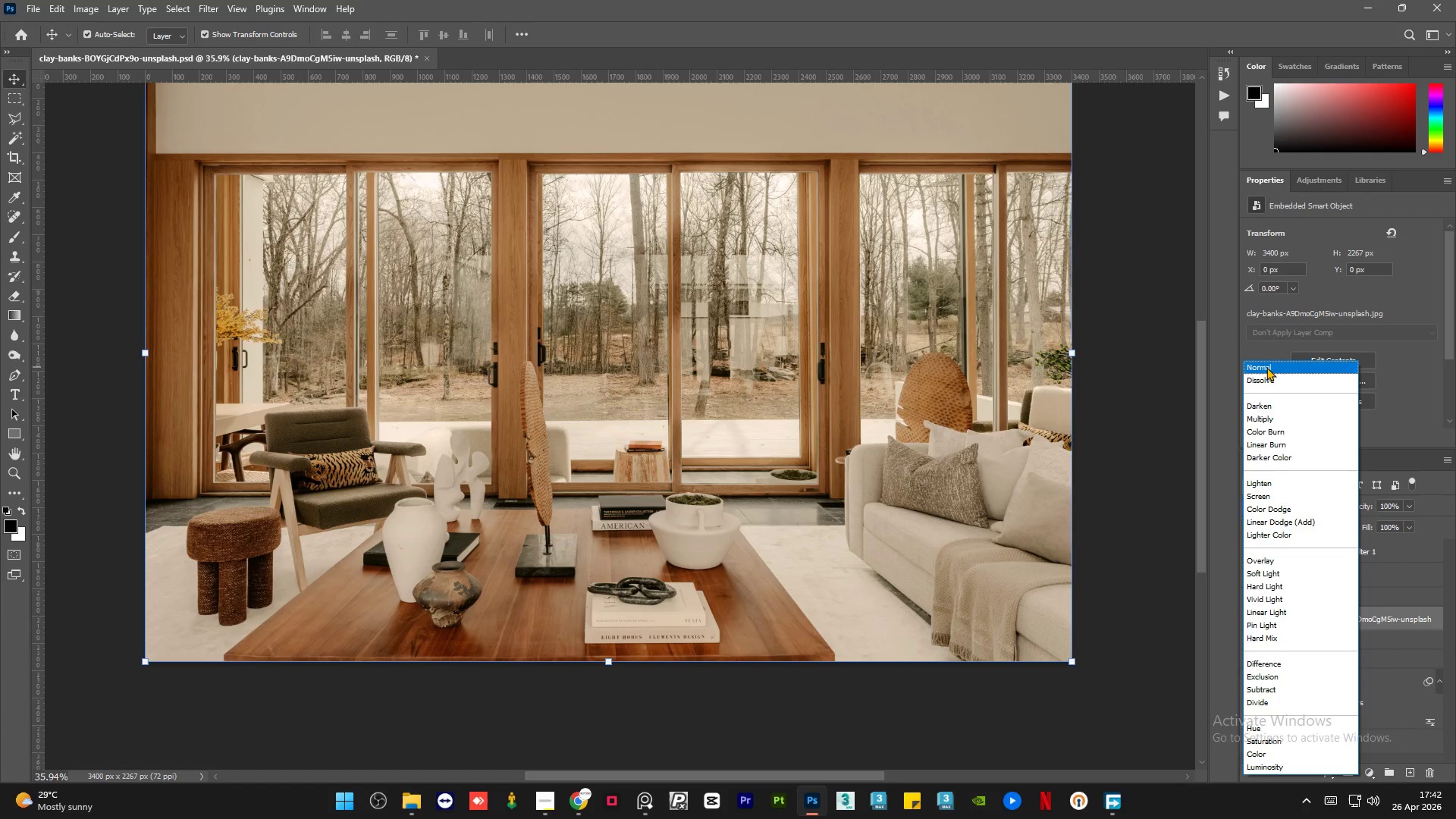 
left_click([1266, 366])
 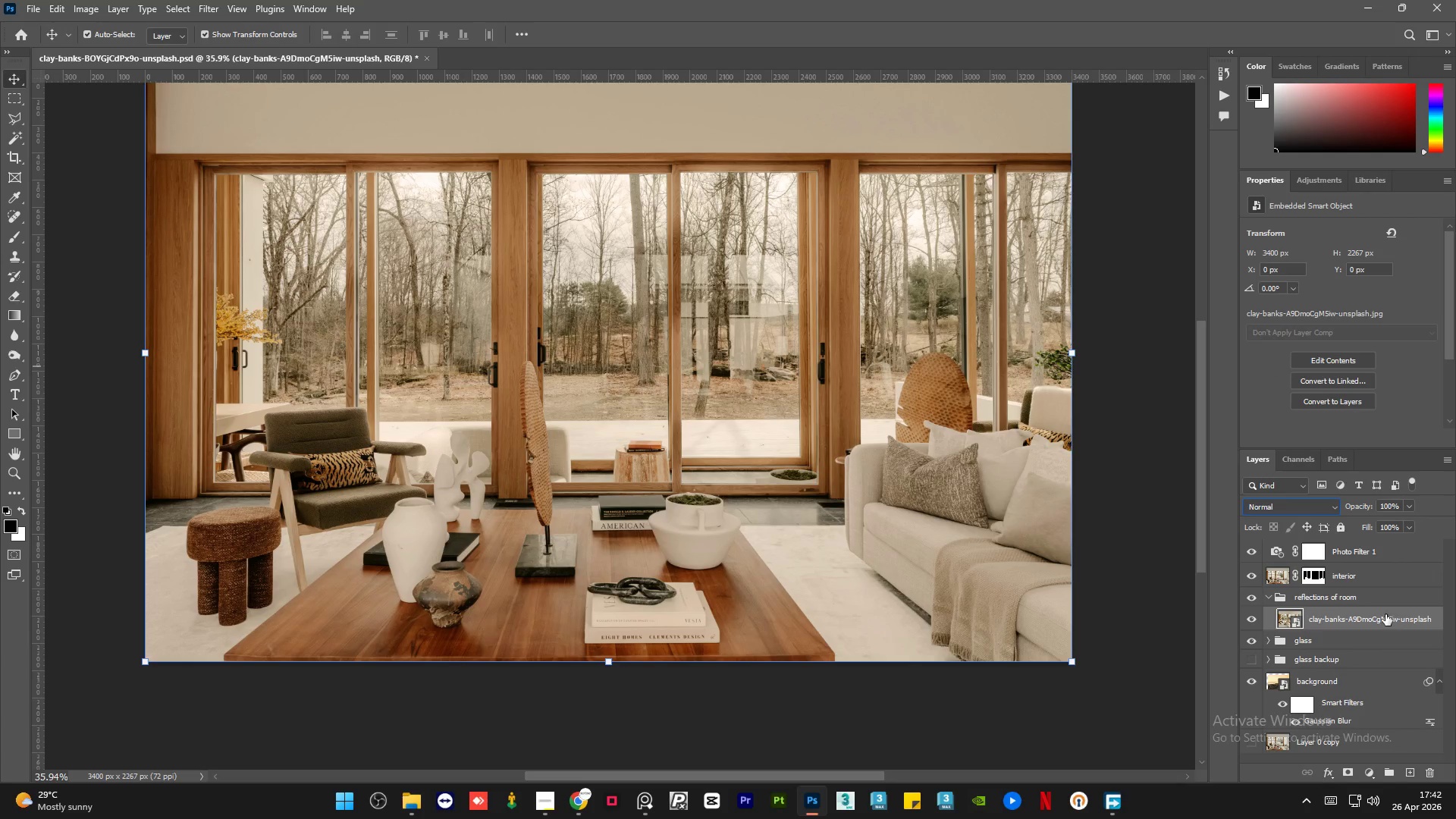 
left_click_drag(start_coordinate=[1379, 621], to_coordinate=[1382, 548])
 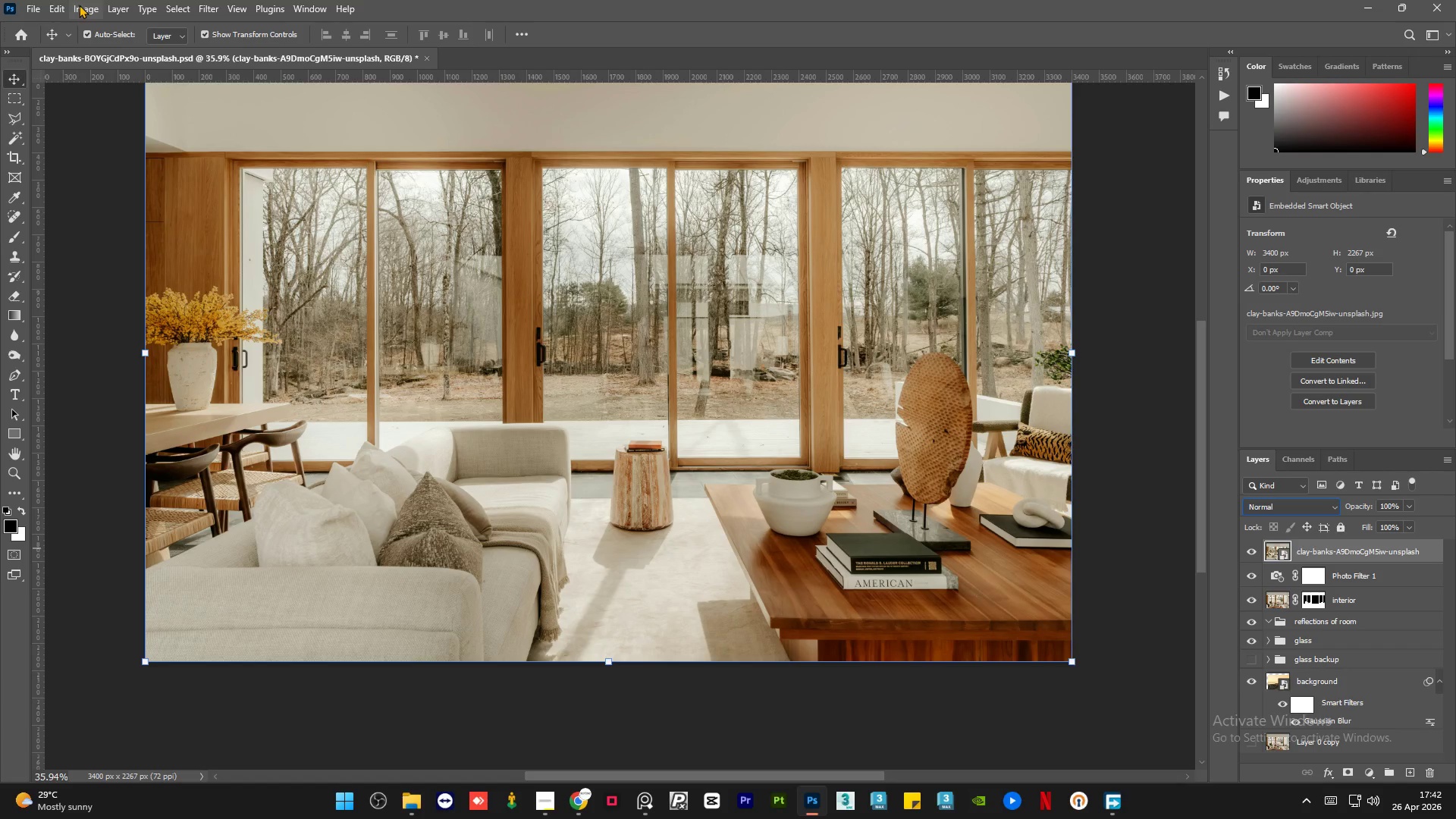 
left_click([54, 2])
 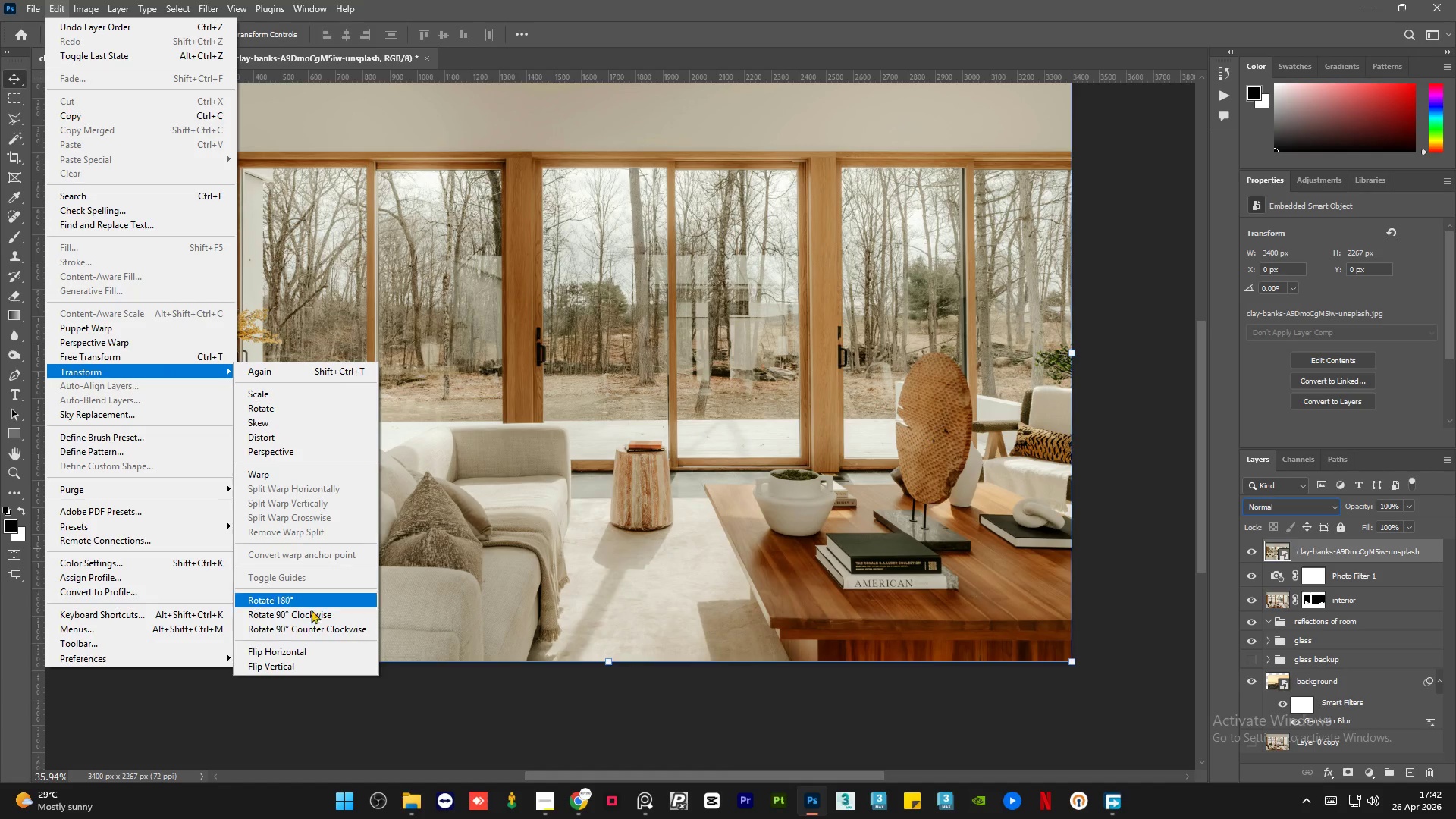 
left_click([303, 651])
 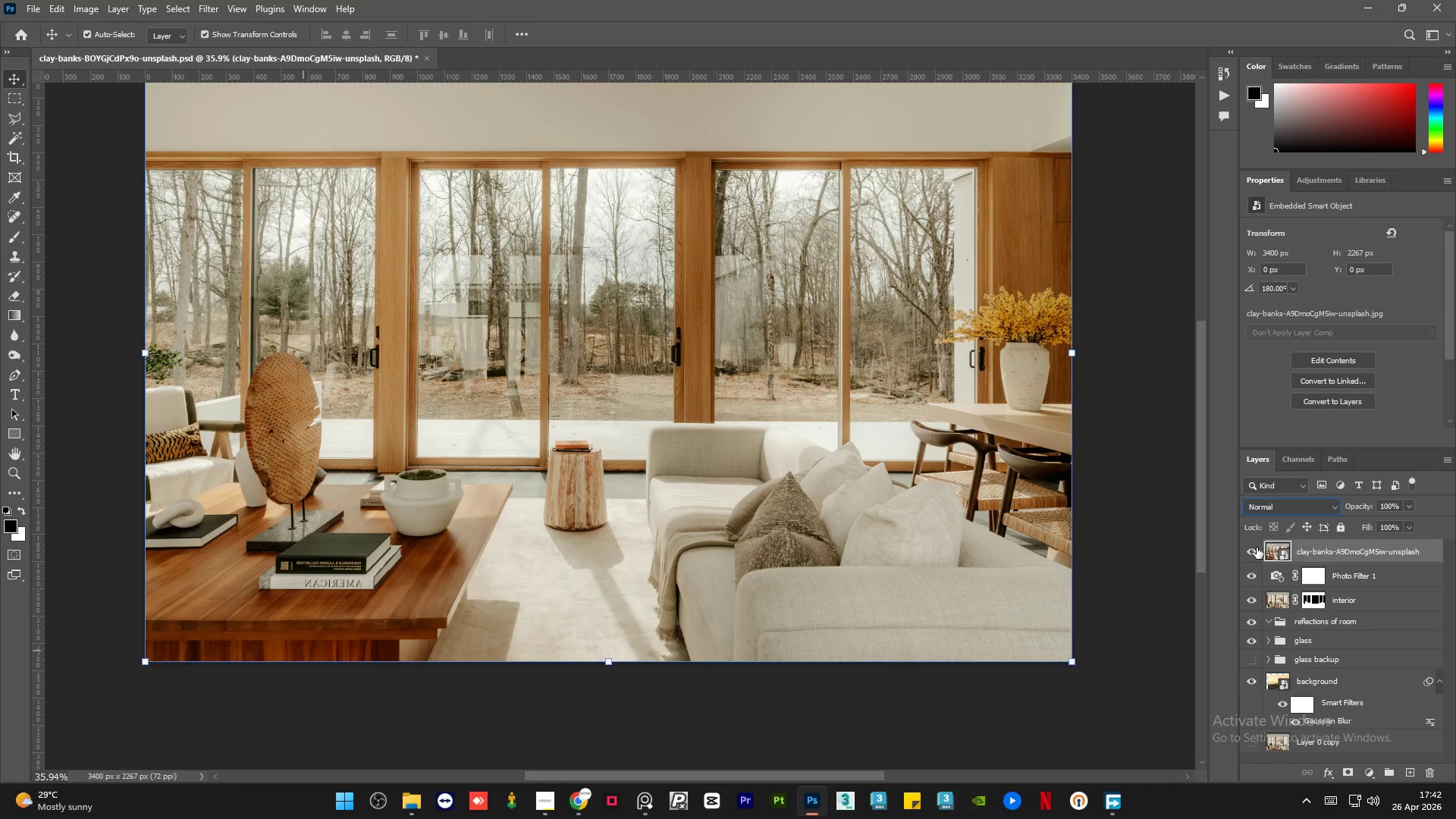 
wait(7.86)
 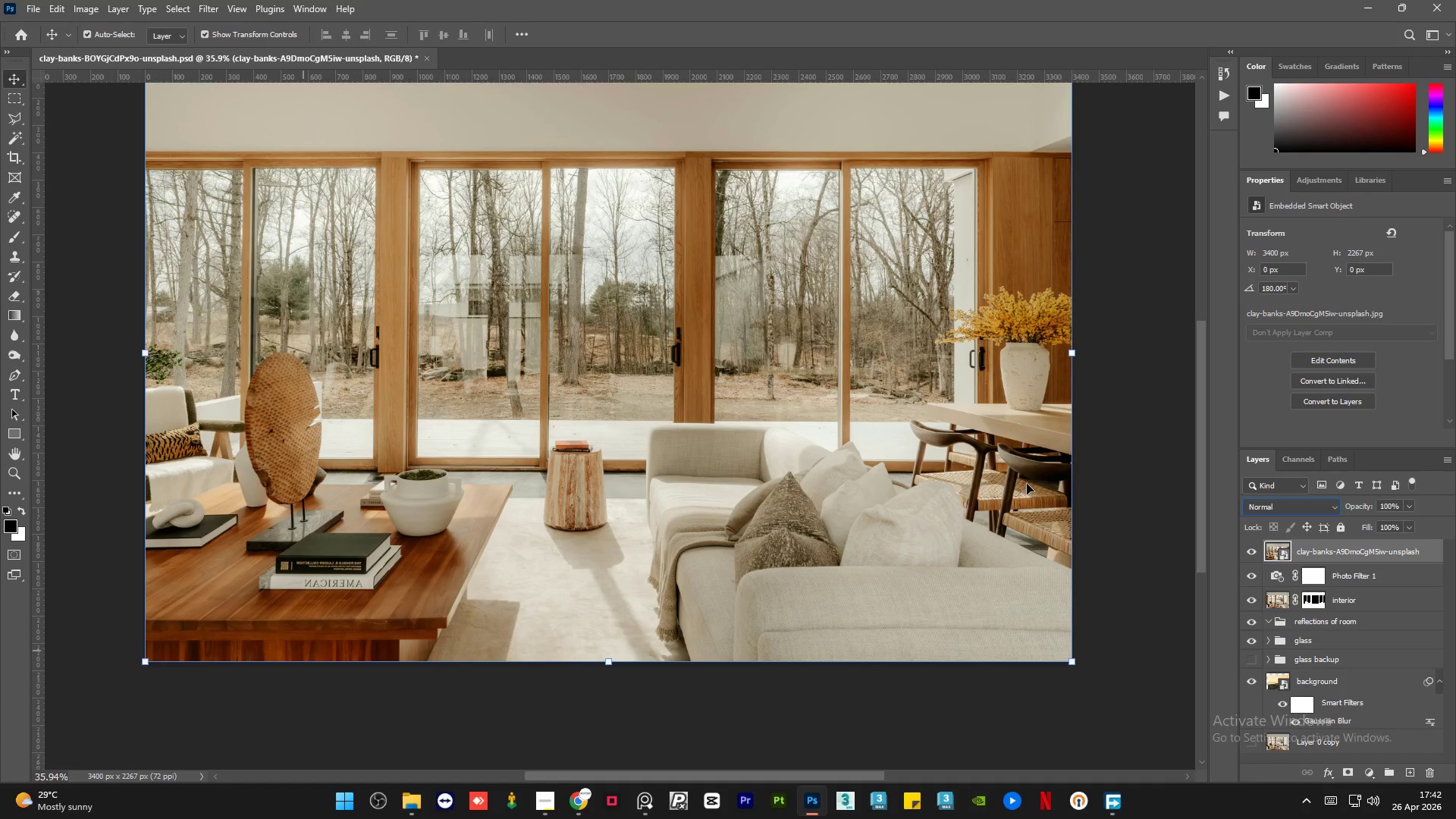 
left_click_drag(start_coordinate=[1360, 546], to_coordinate=[1350, 613])
 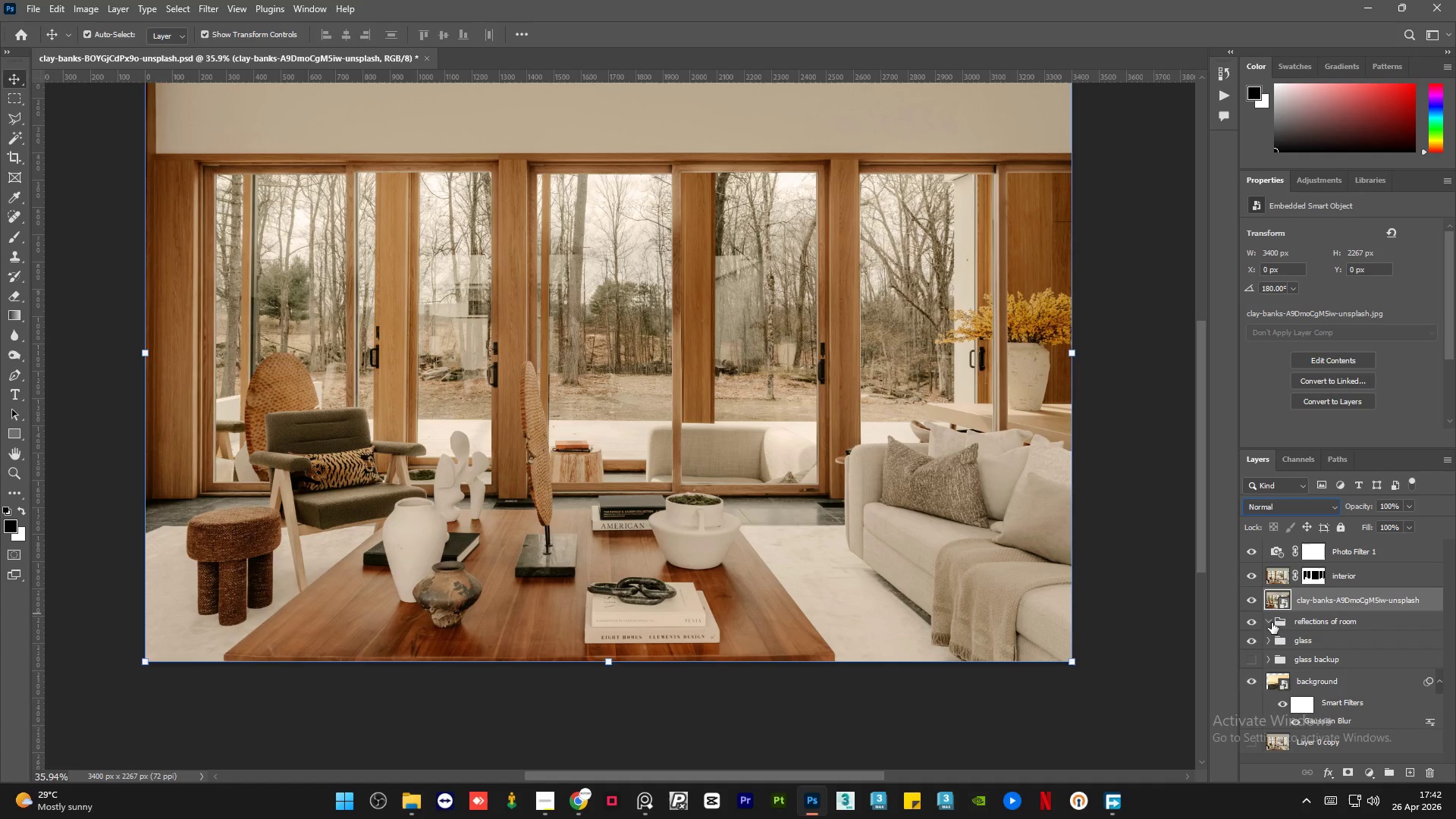 
left_click([1267, 623])
 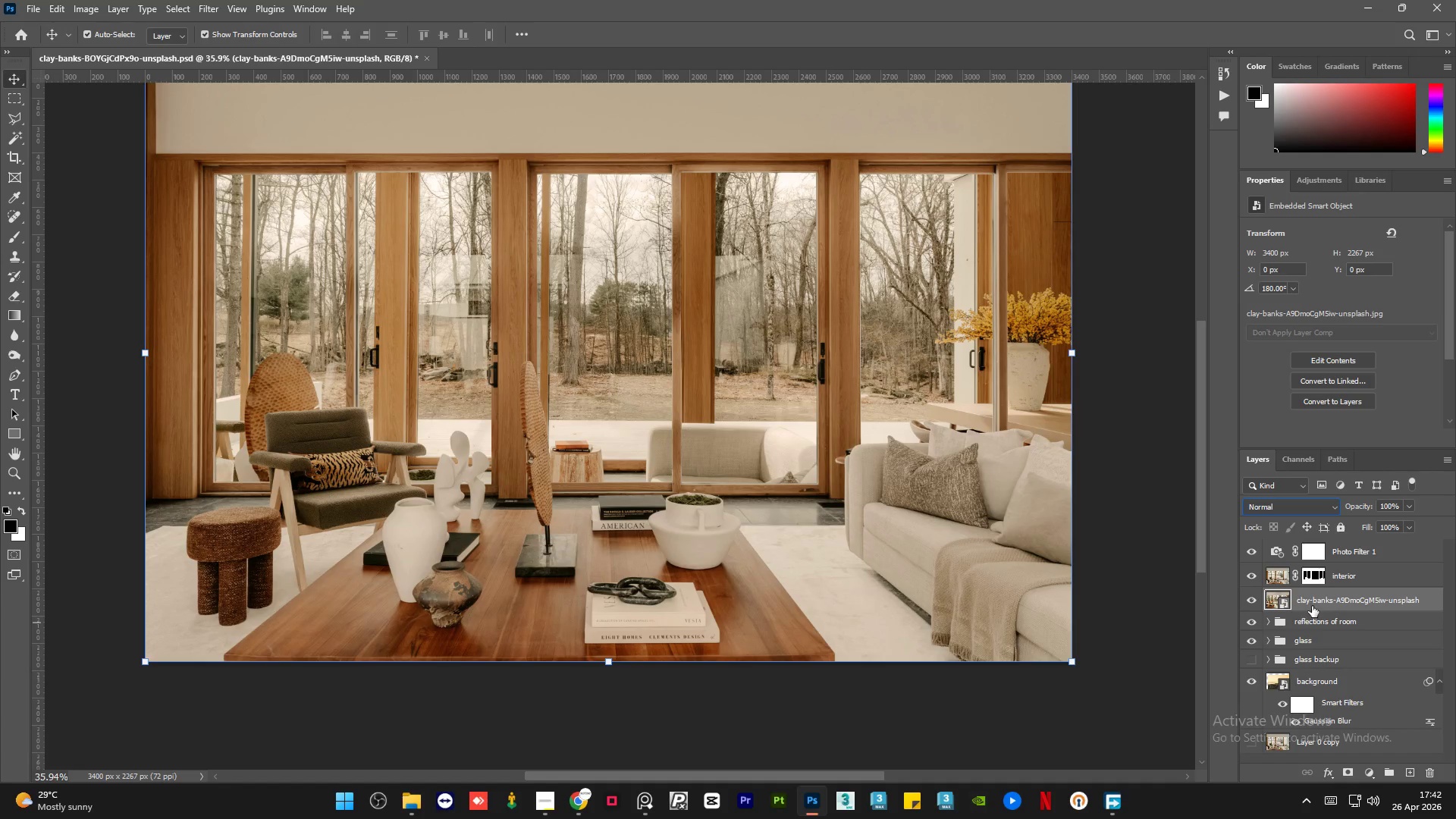 
left_click_drag(start_coordinate=[1319, 604], to_coordinate=[1322, 621])
 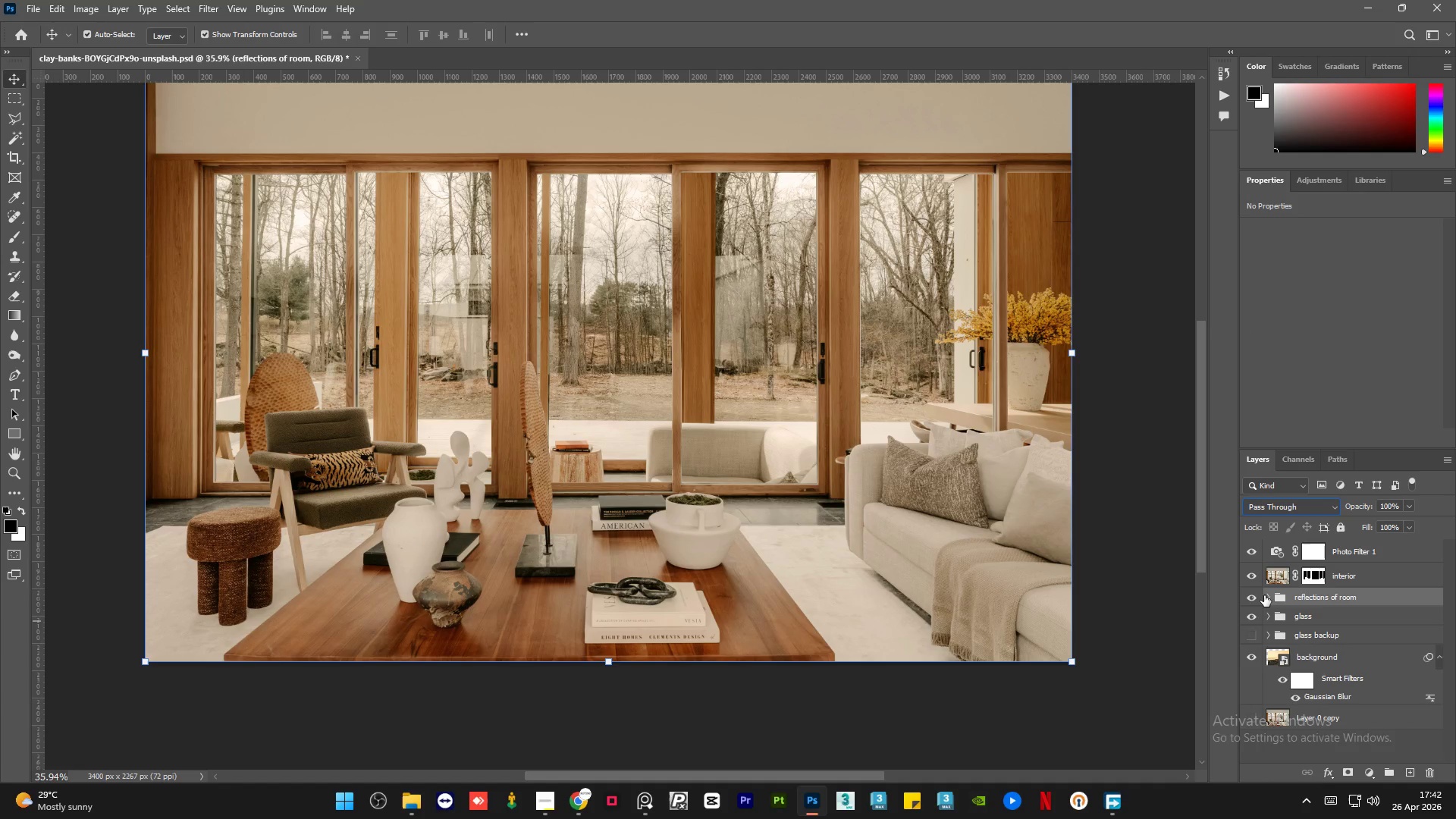 
left_click([1266, 594])
 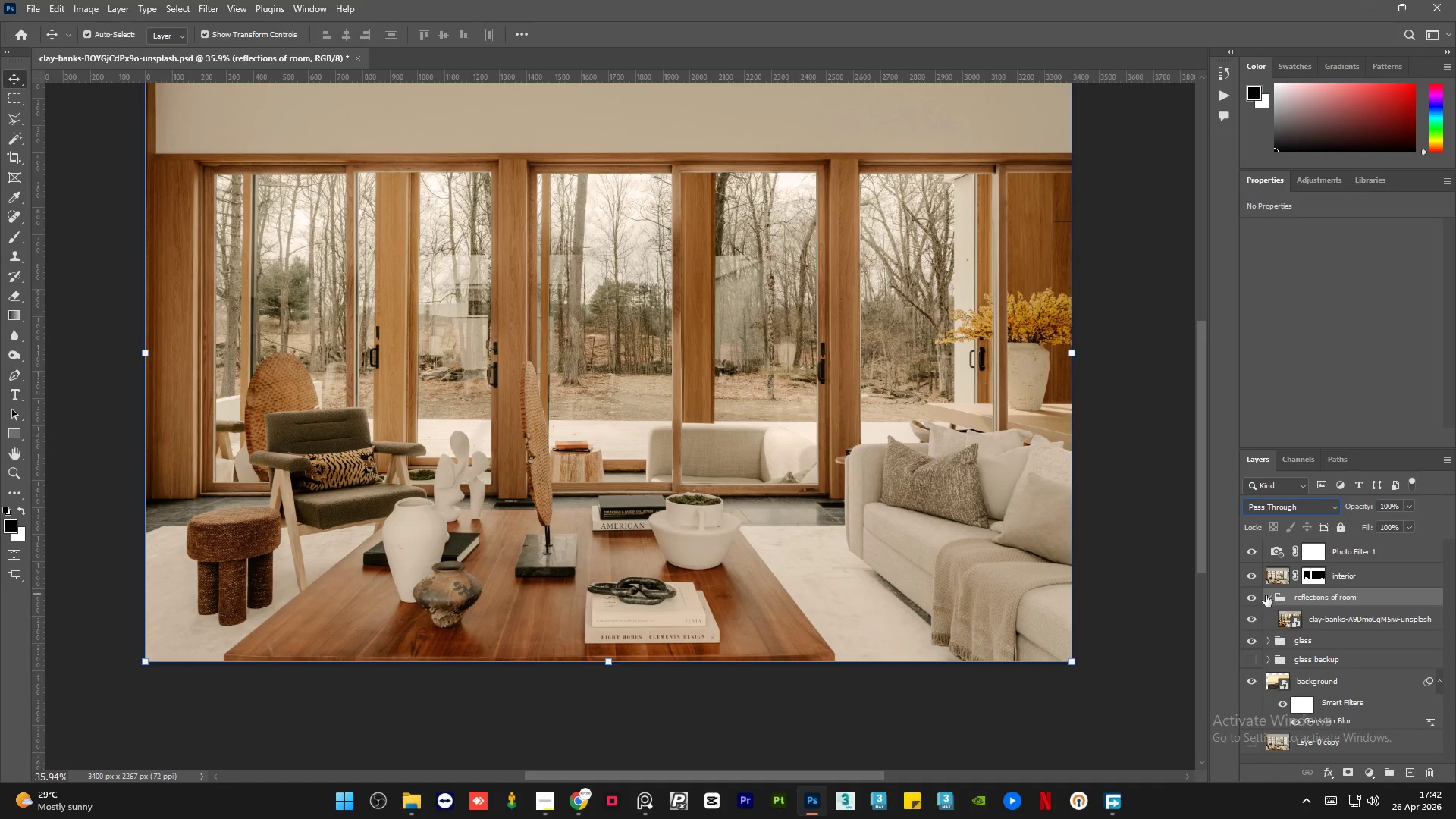 
left_click([1266, 594])
 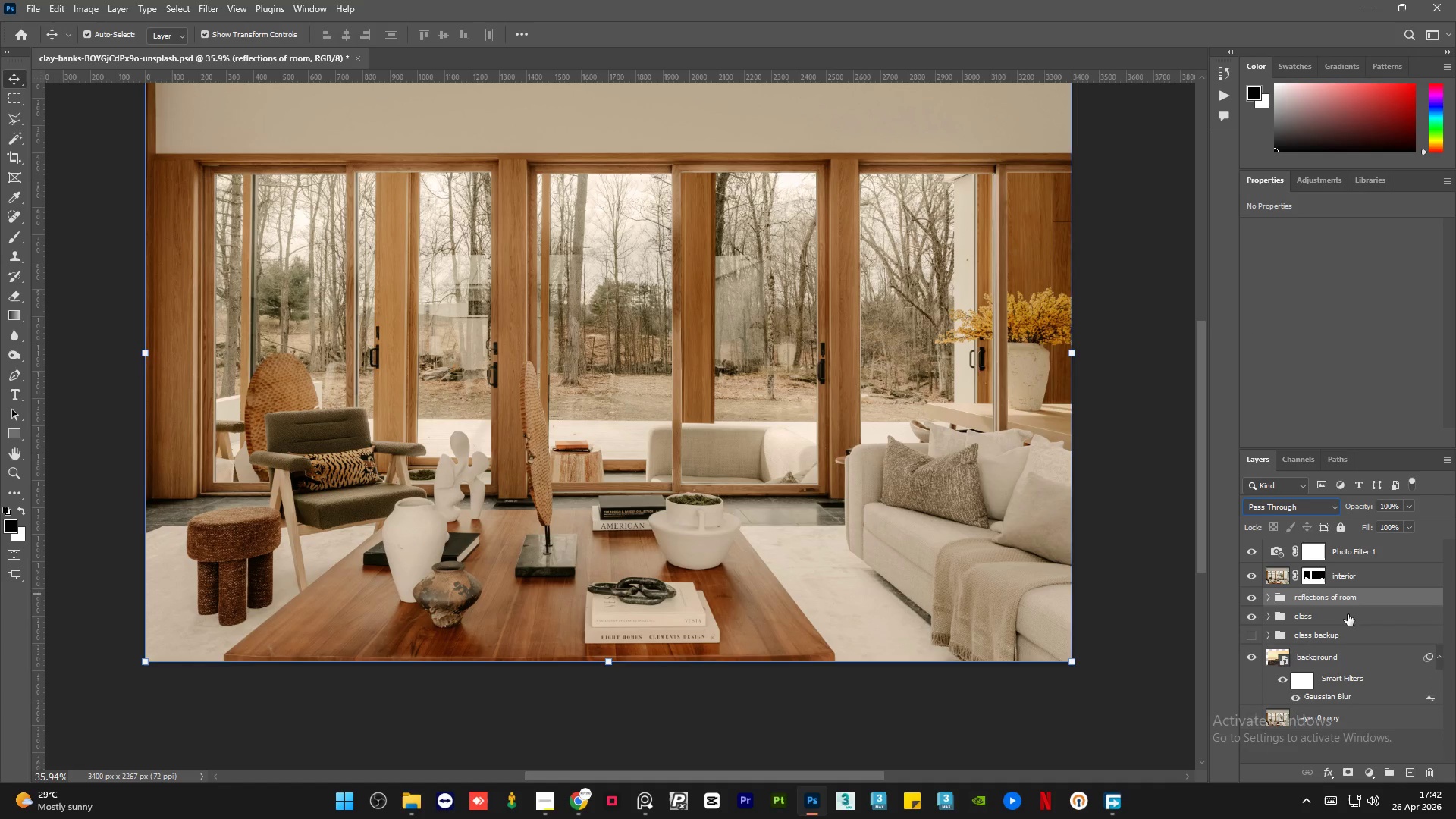 
double_click([1359, 601])
 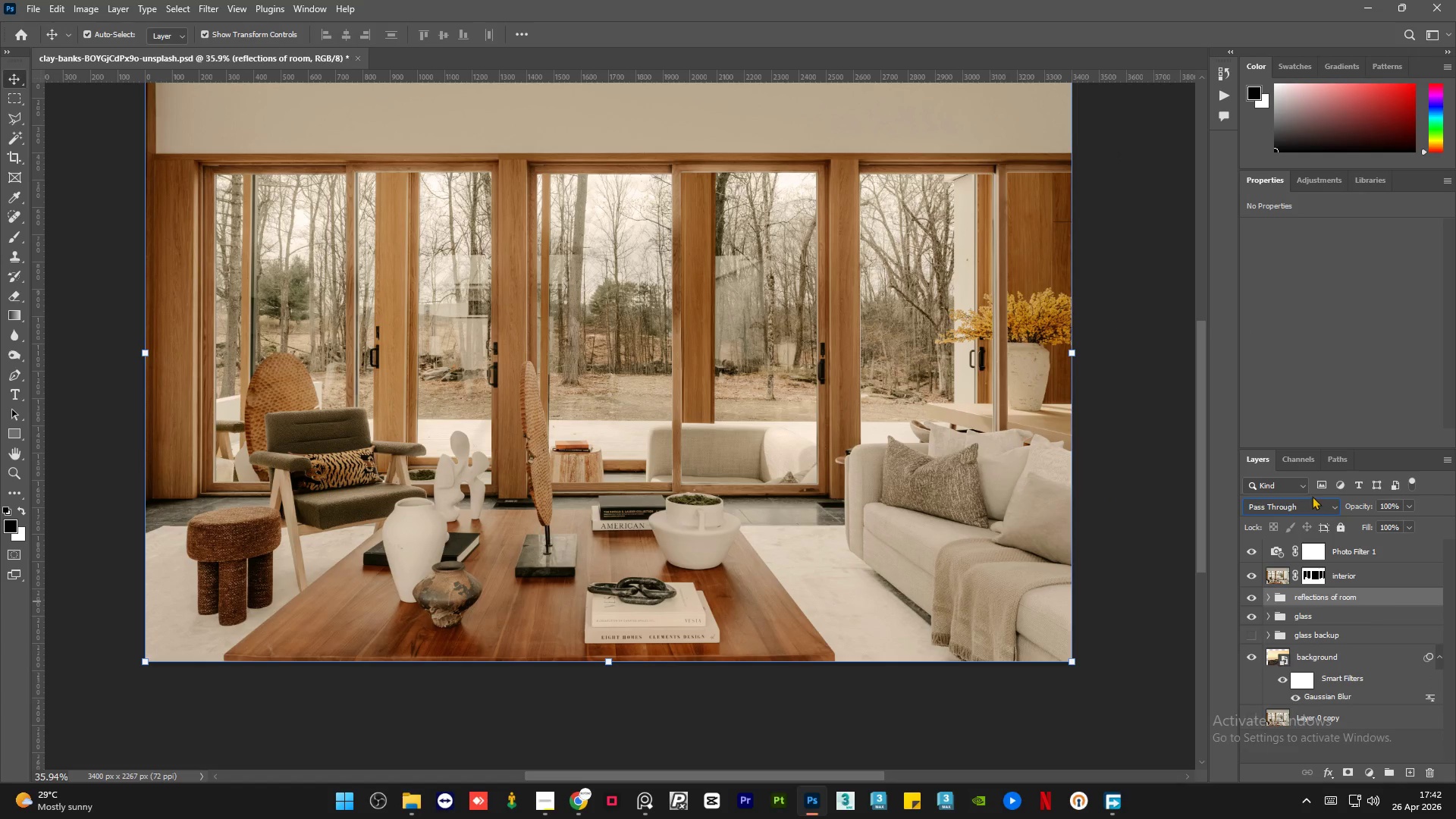 
left_click([1310, 502])
 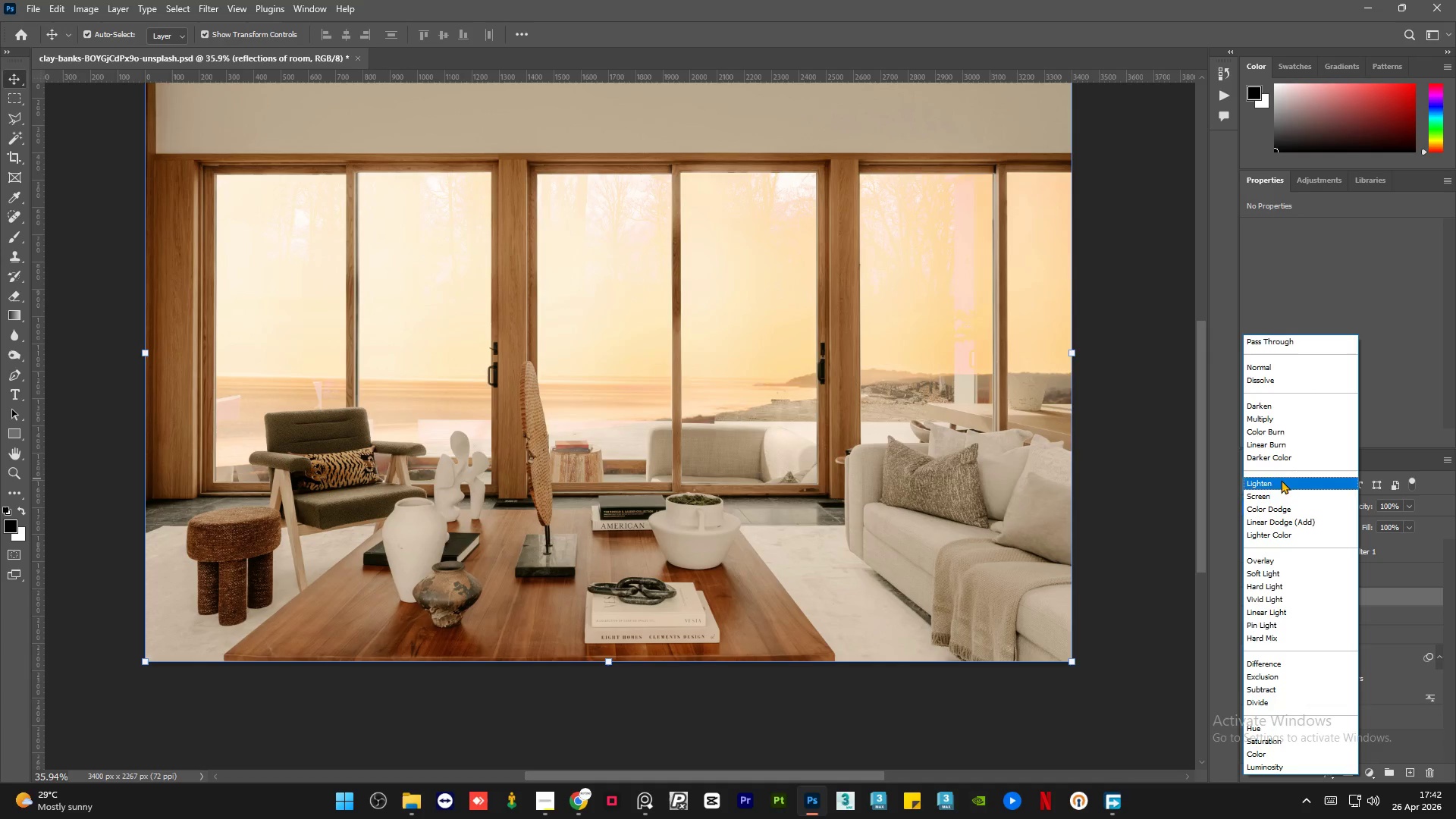 
left_click([1281, 494])
 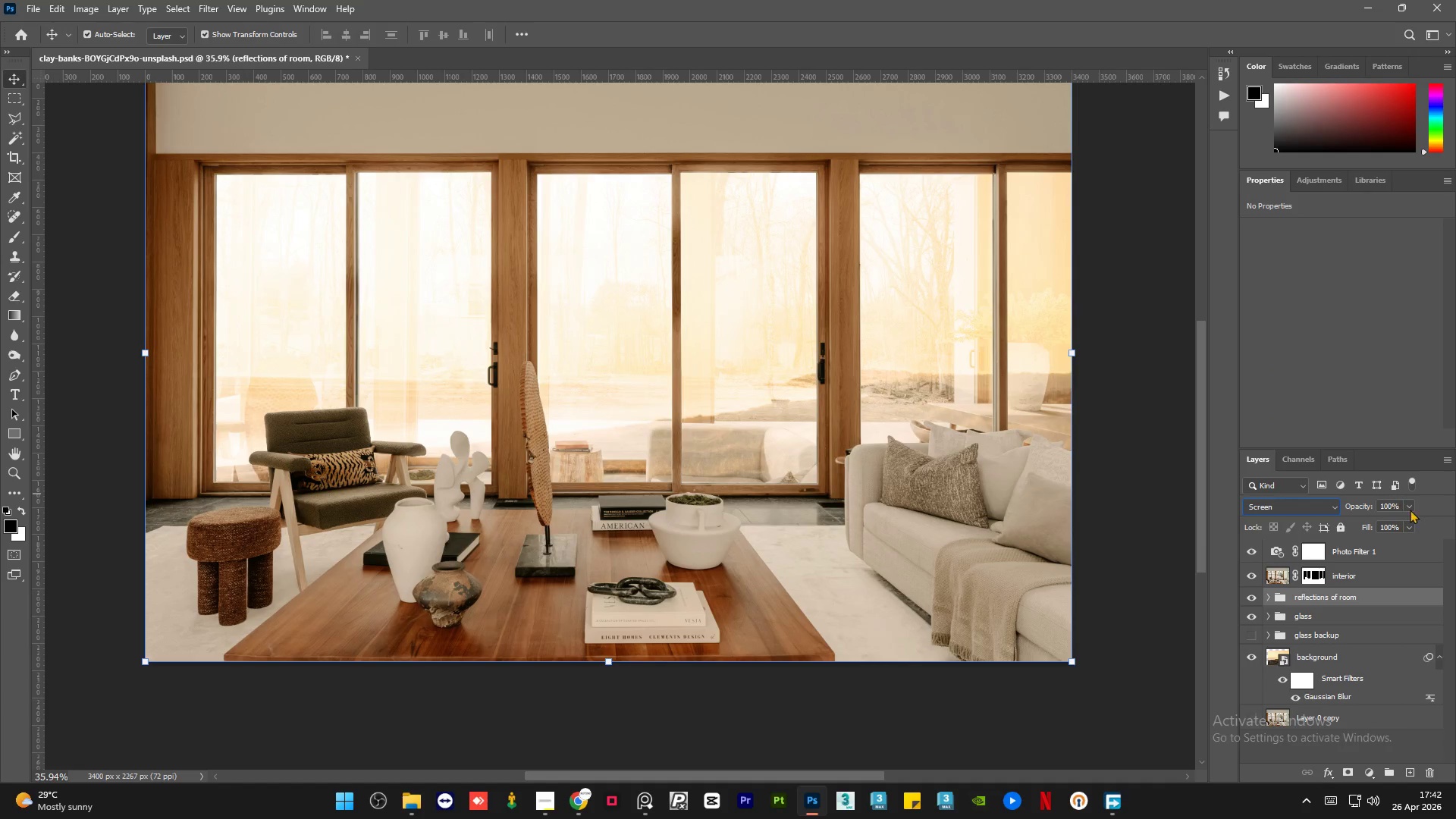 
left_click([1410, 509])
 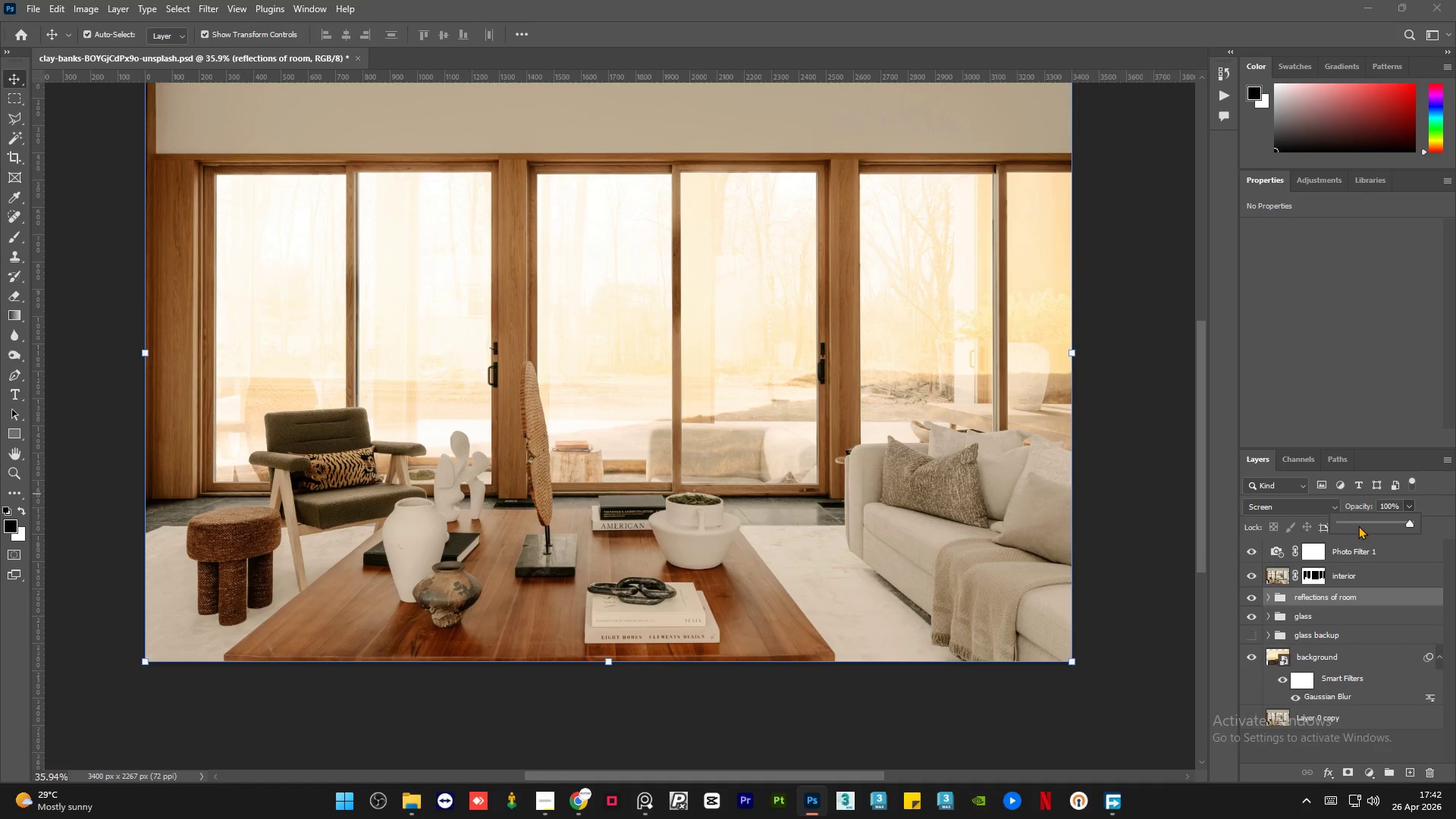 
left_click([1348, 520])
 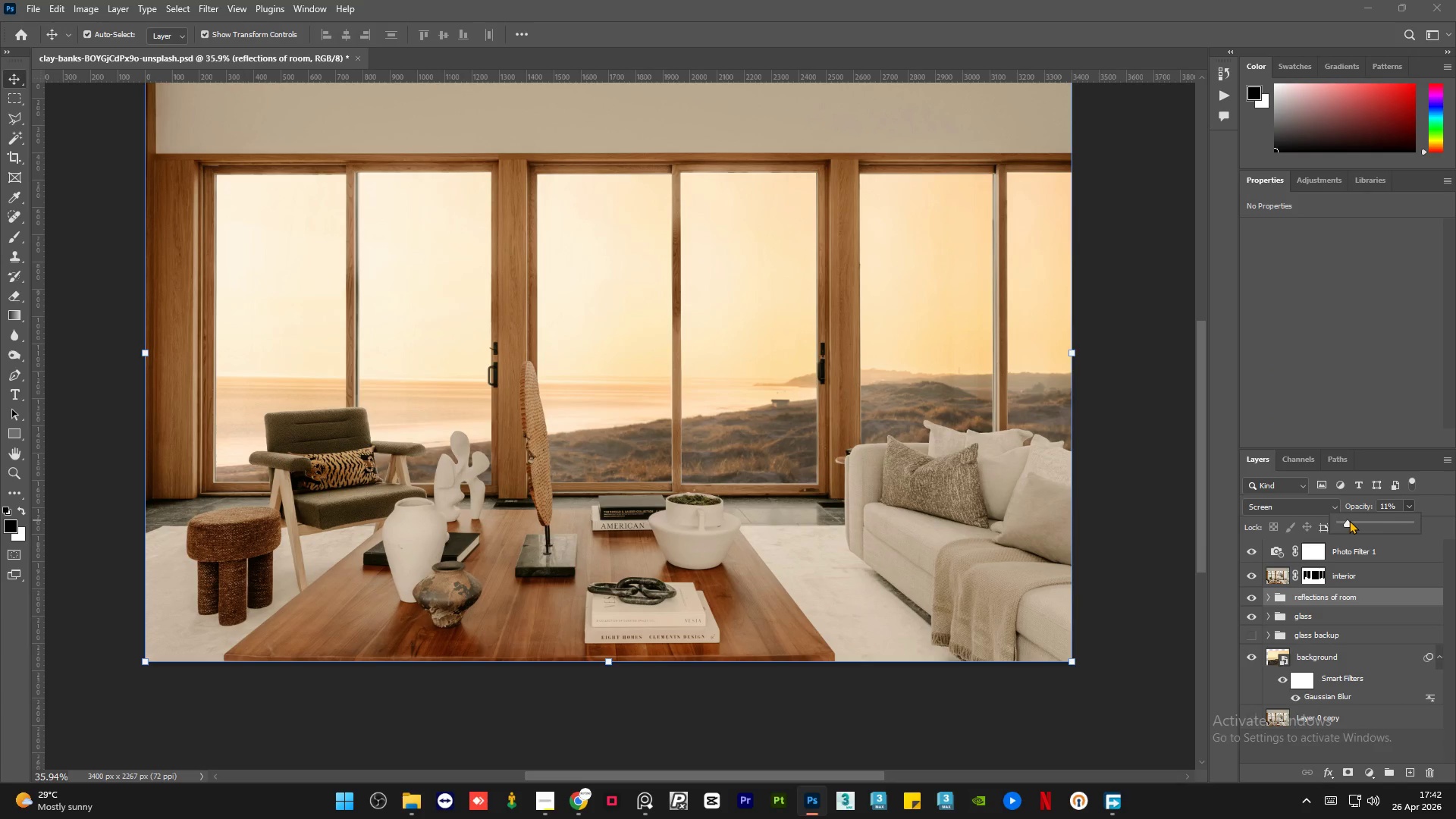 
left_click([1349, 520])
 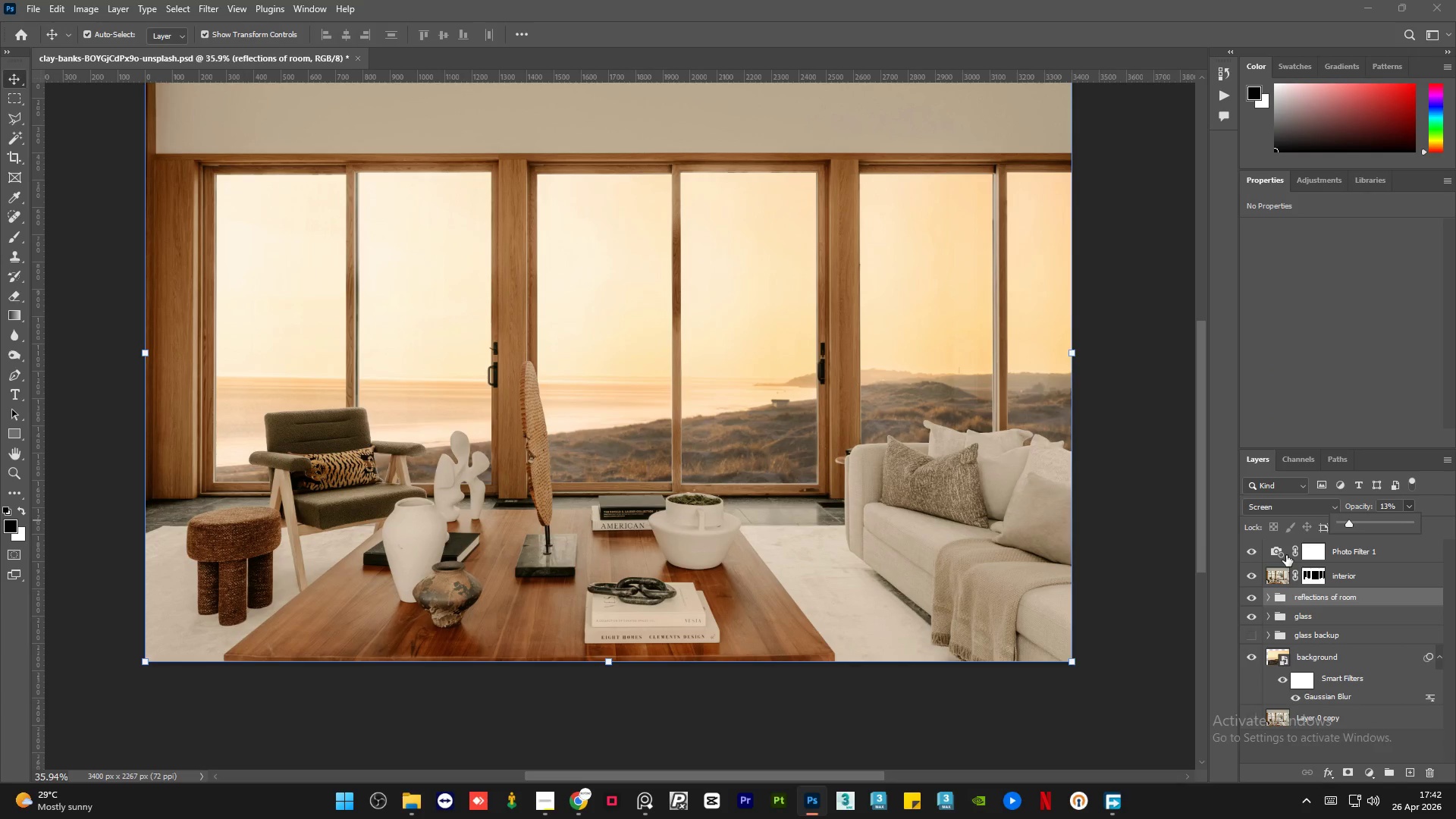 
left_click([1125, 625])
 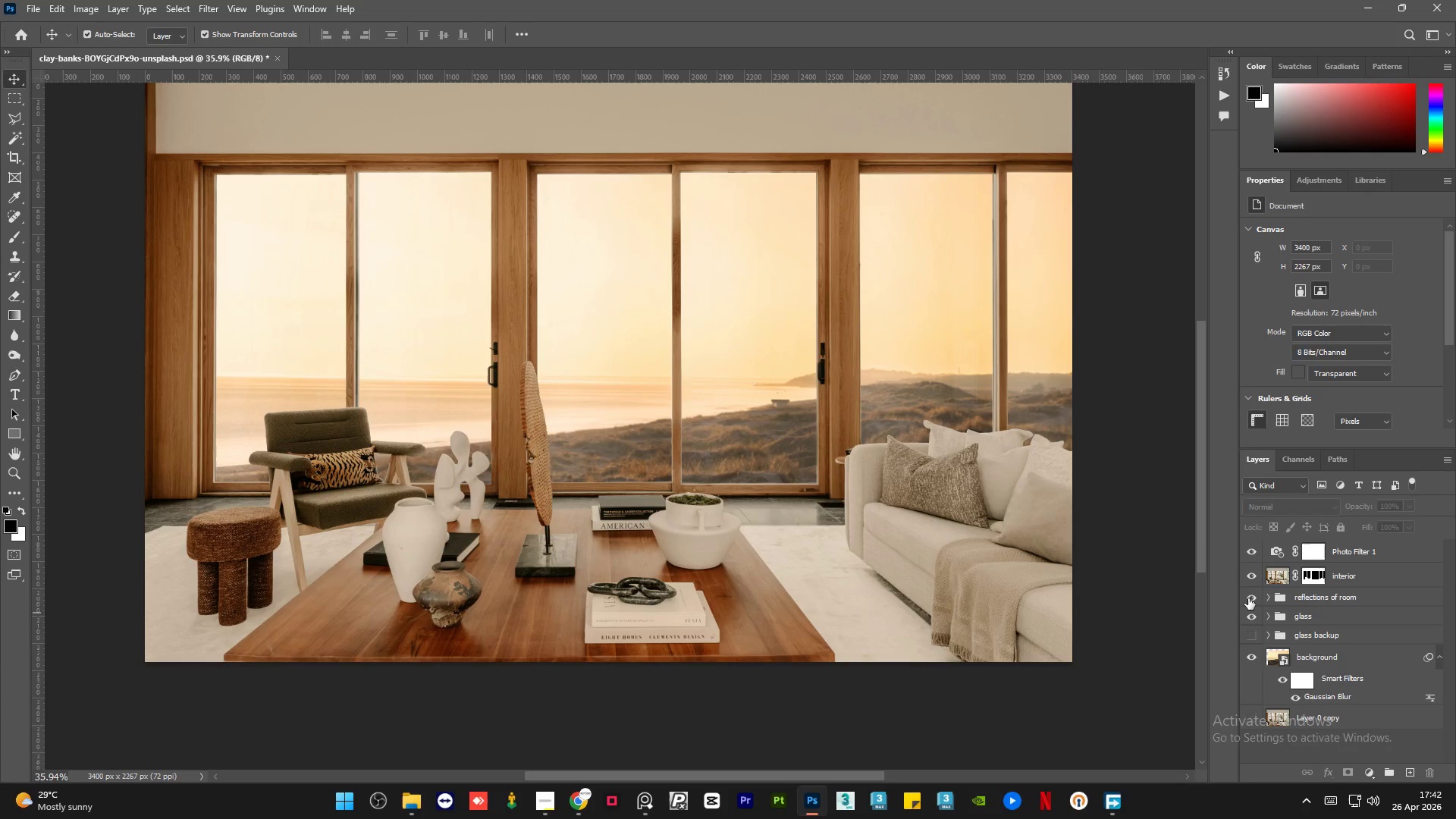 
left_click([1250, 596])
 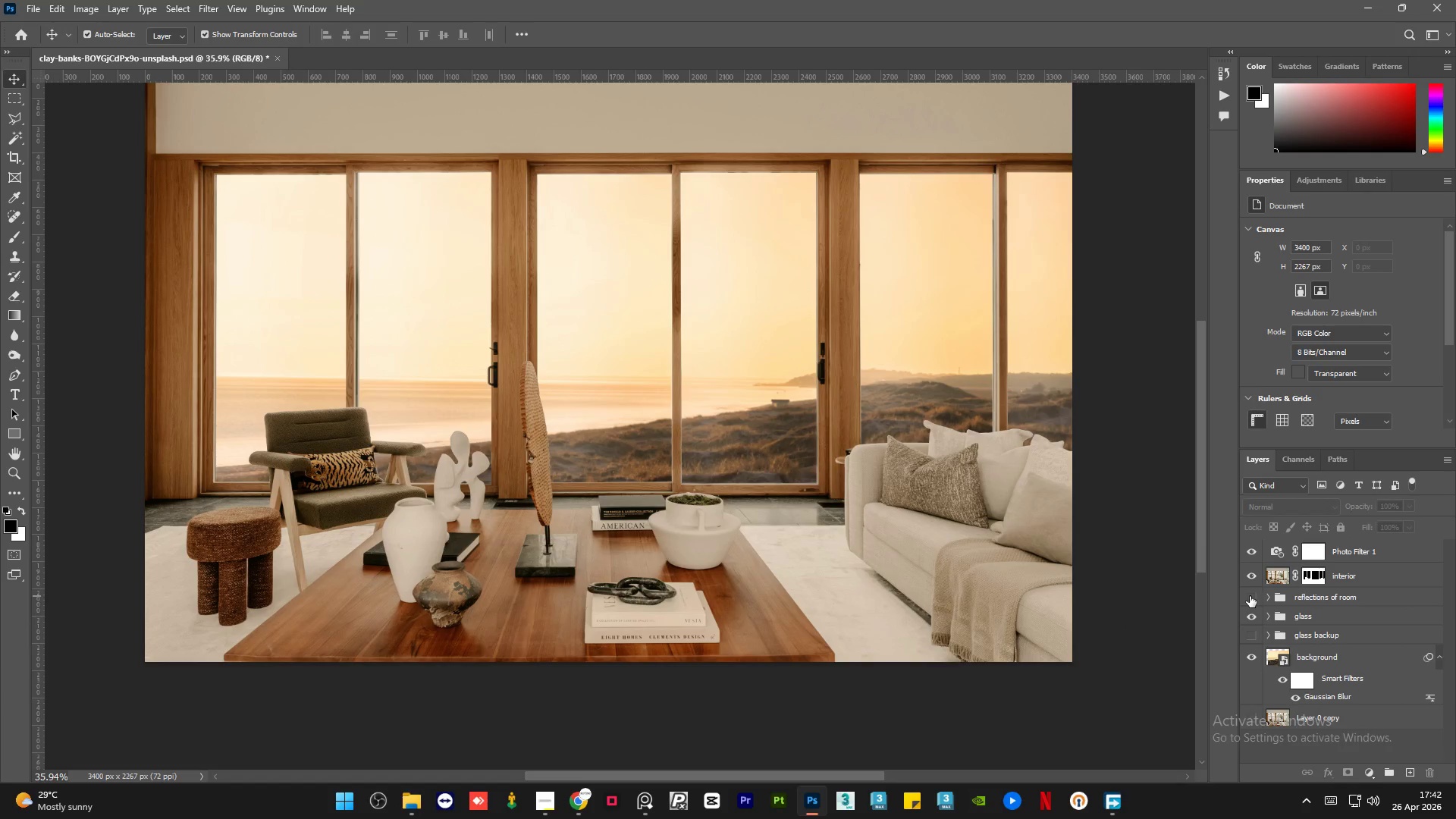 
left_click([1250, 596])
 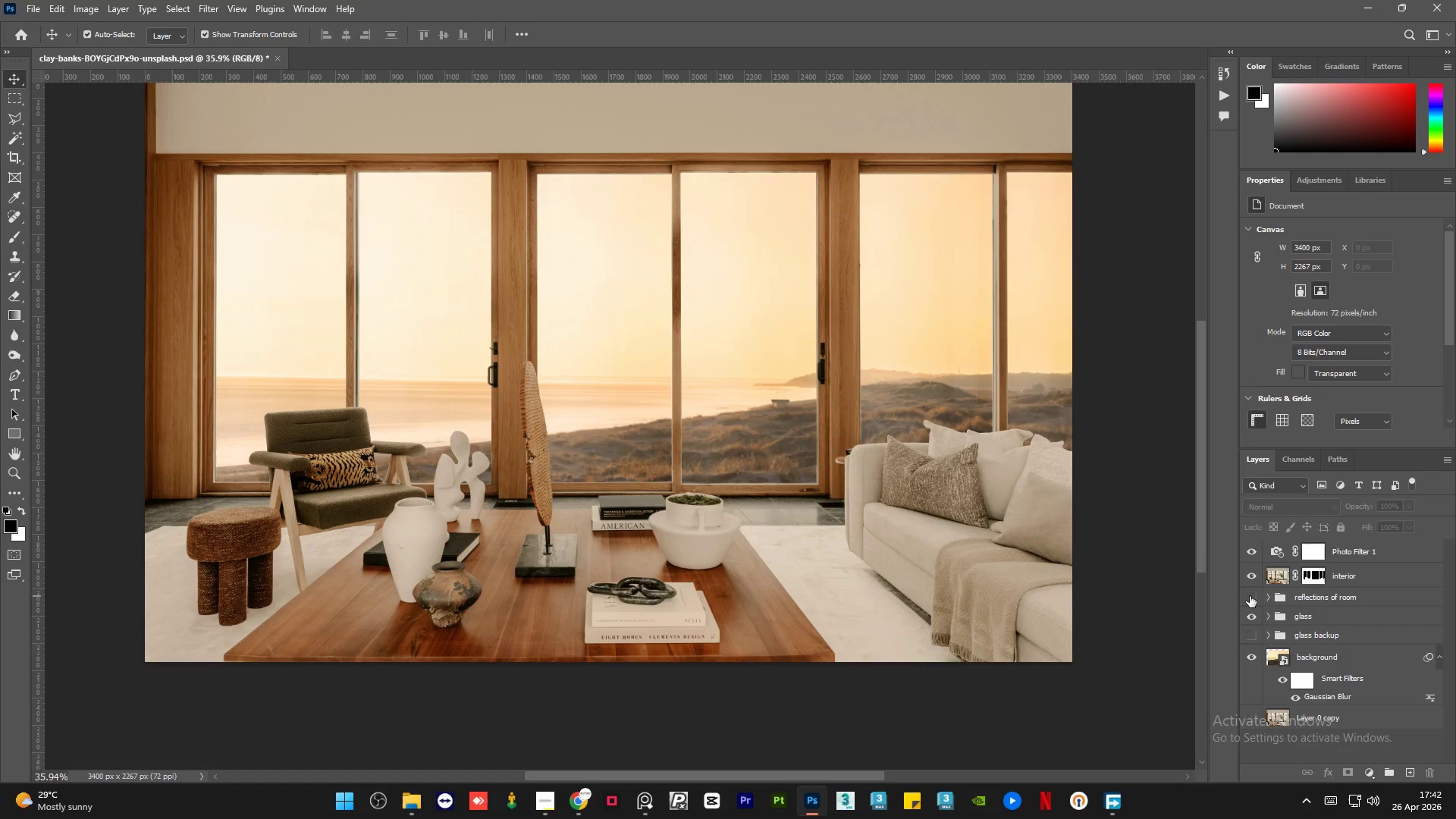 
double_click([1250, 596])
 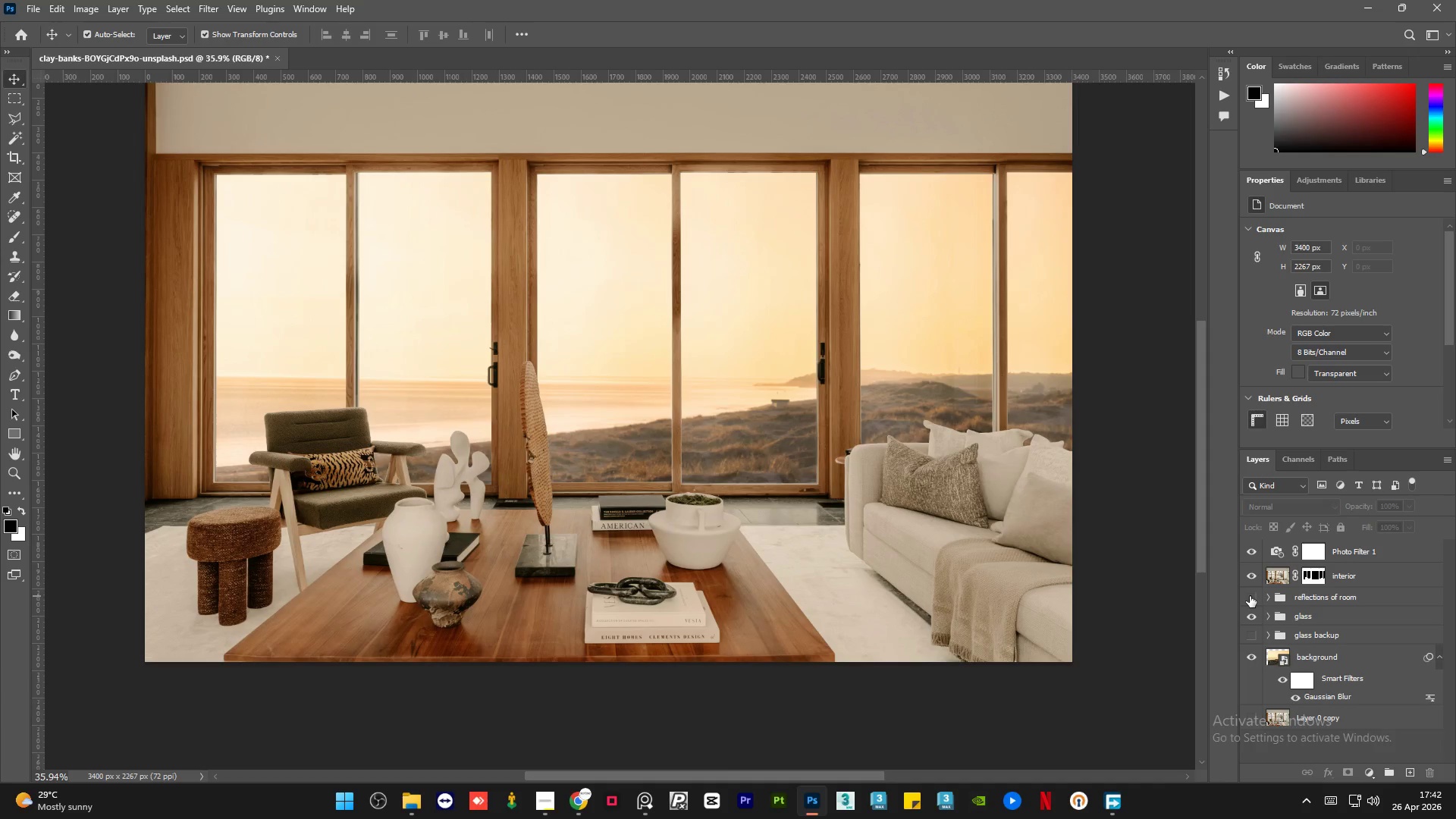 
double_click([1250, 596])
 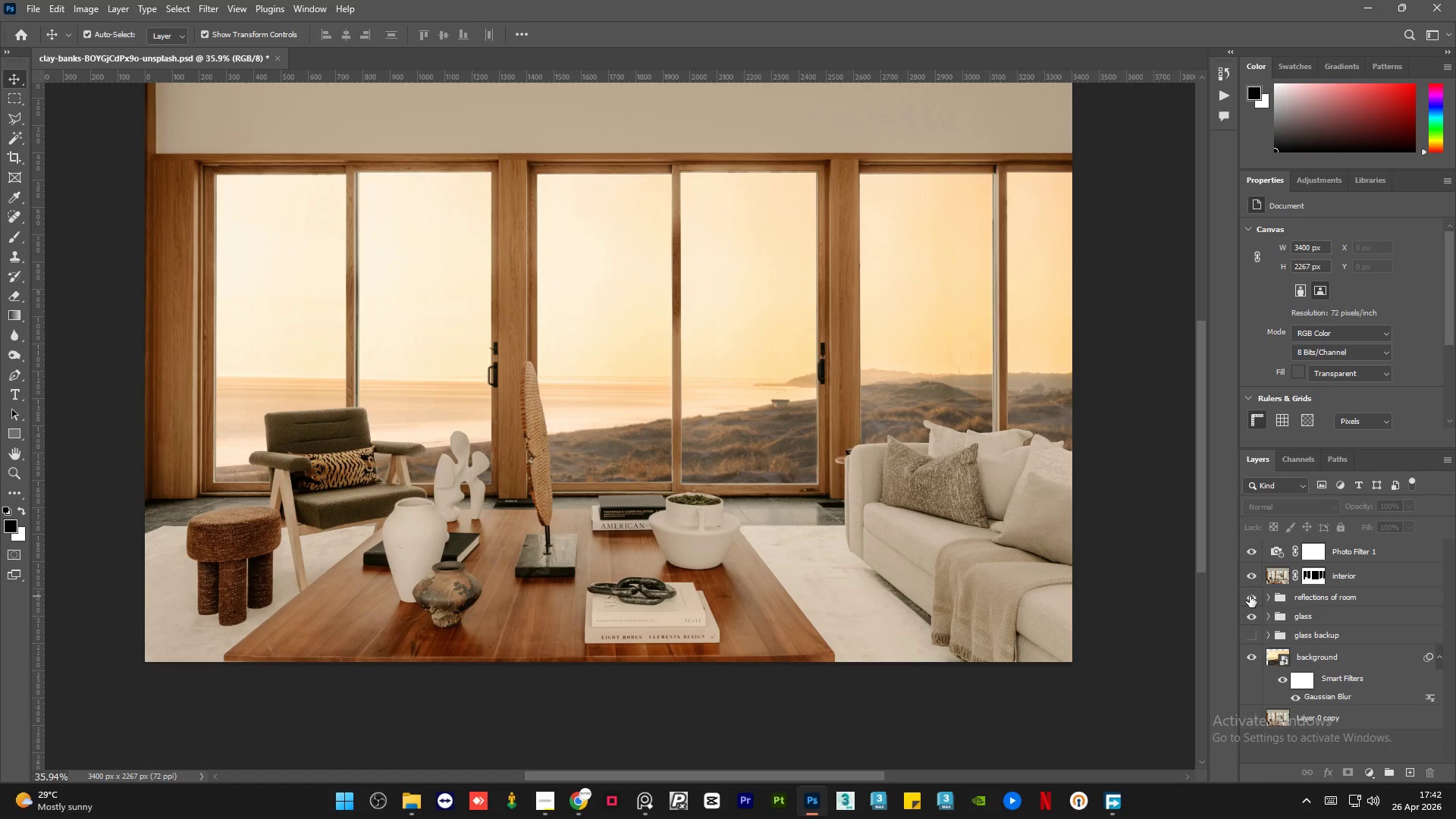 
left_click([1250, 596])
 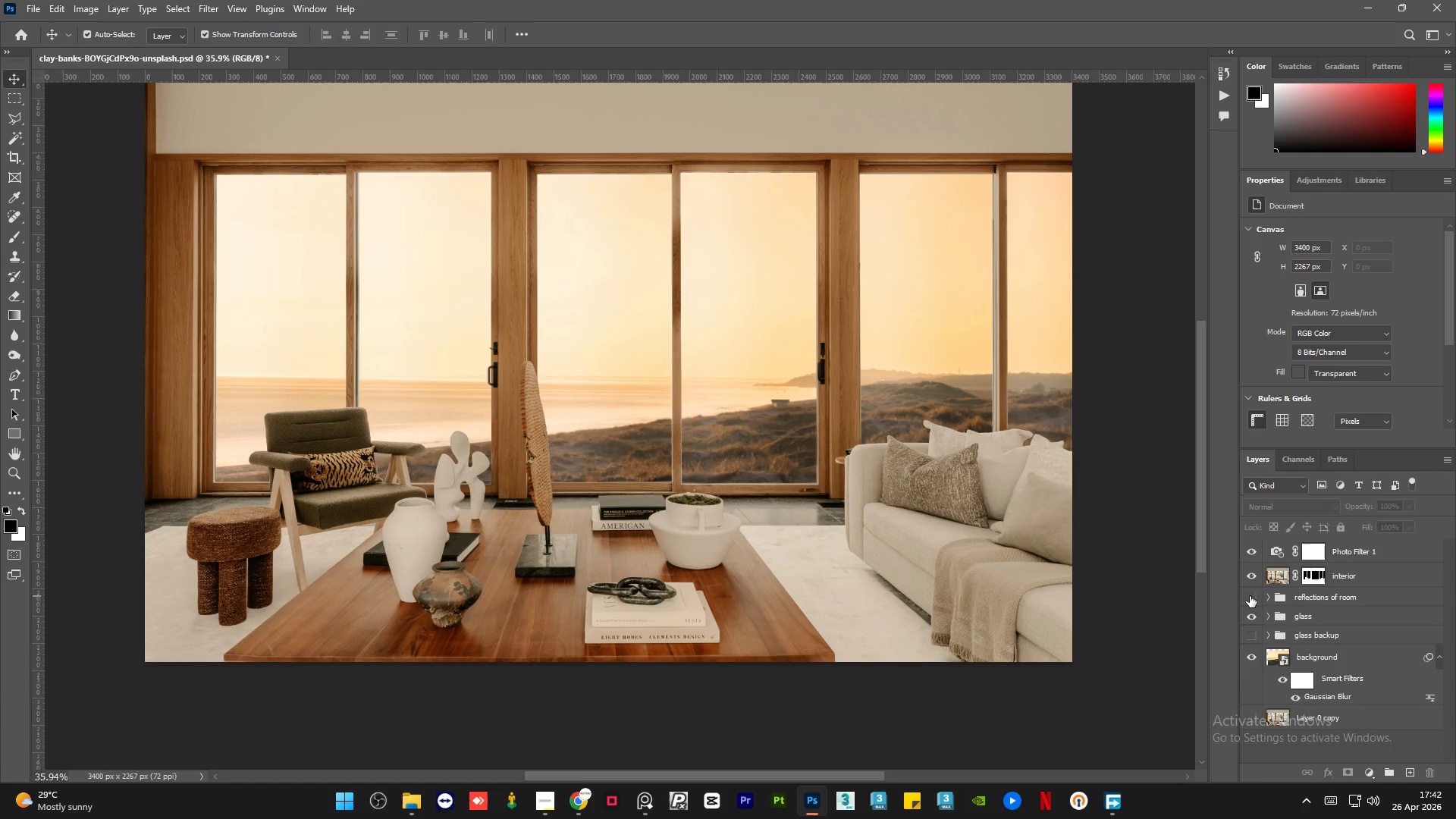 
left_click([1250, 596])
 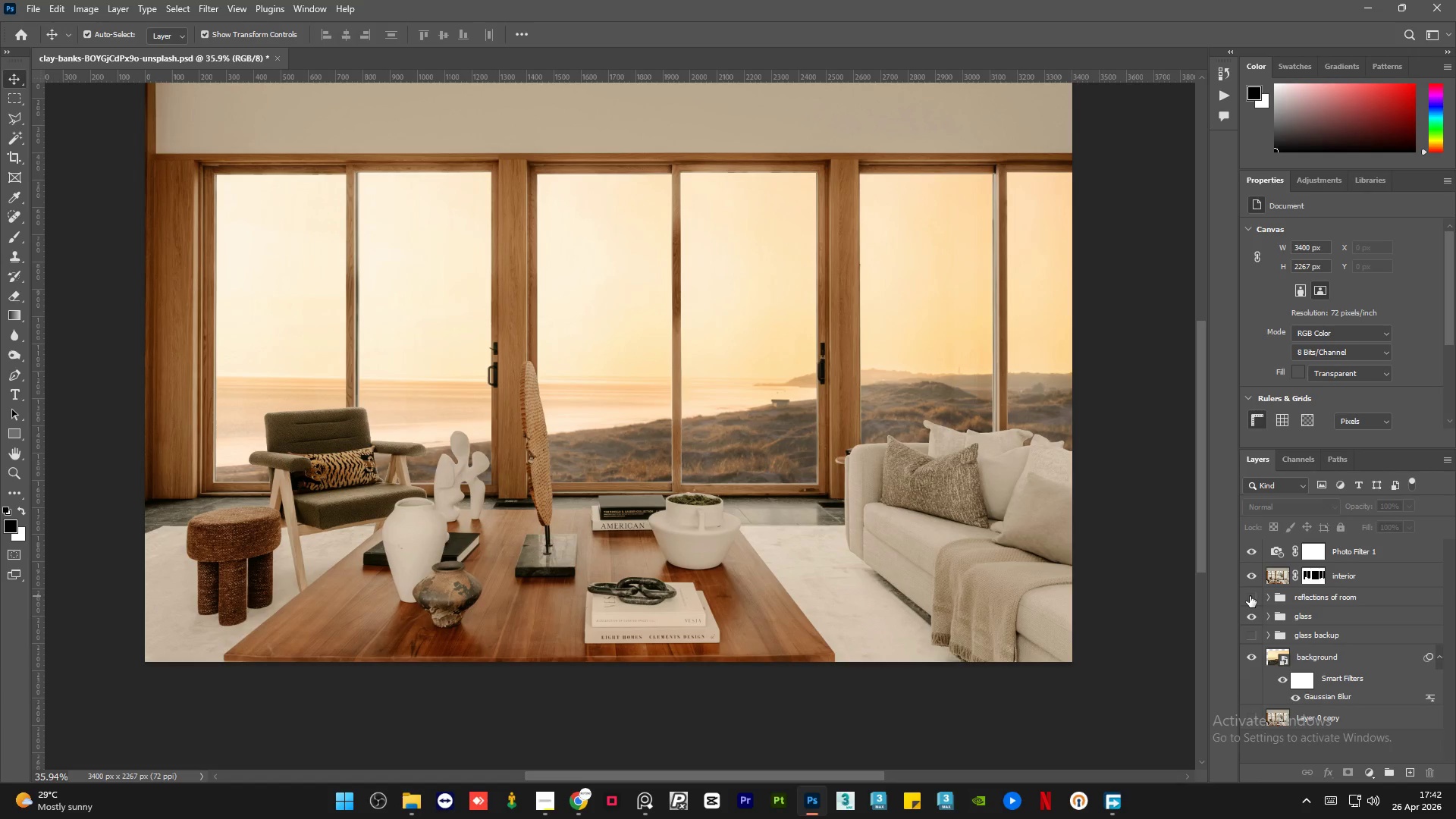 
double_click([1250, 596])
 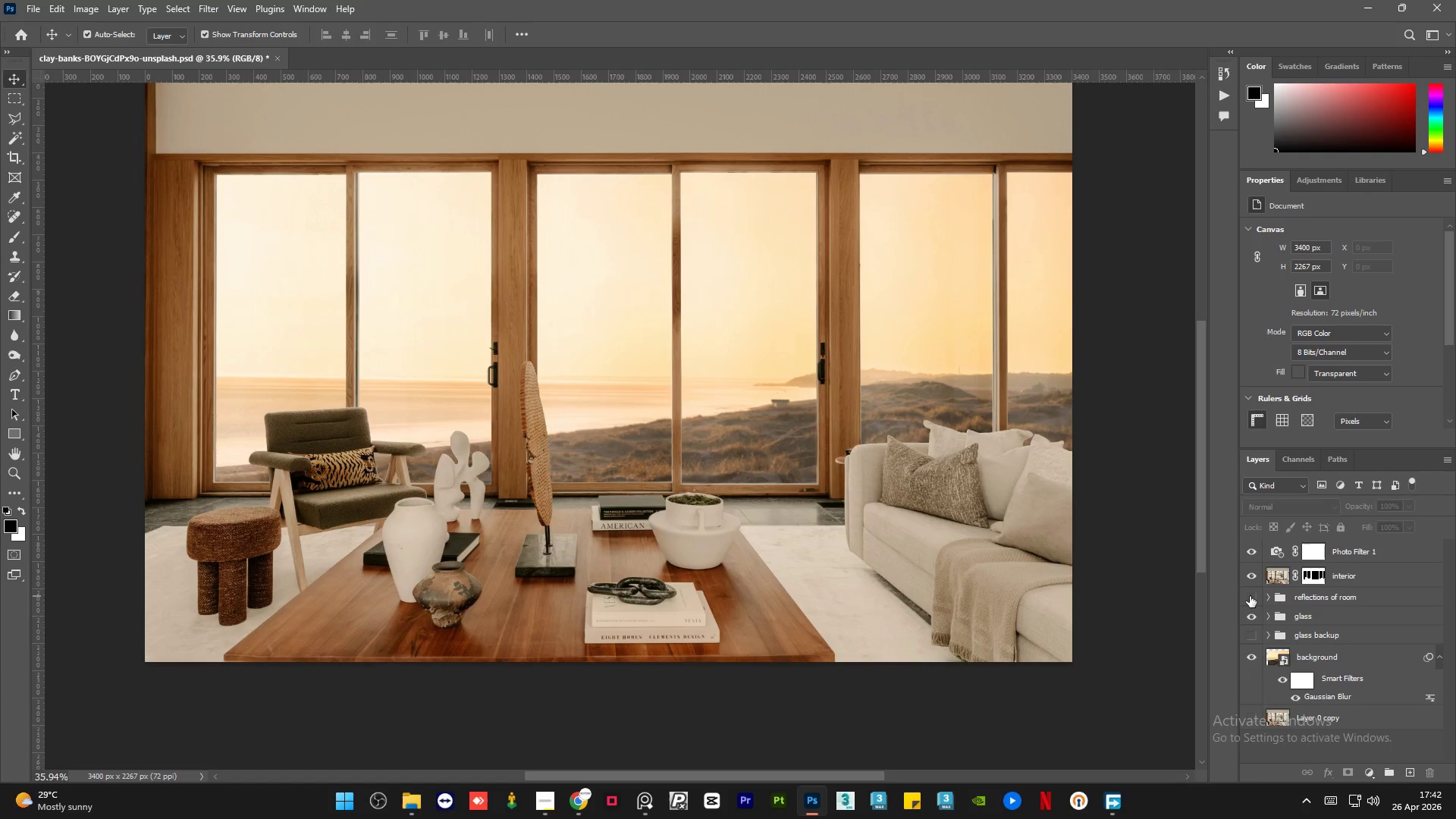 
double_click([1250, 596])
 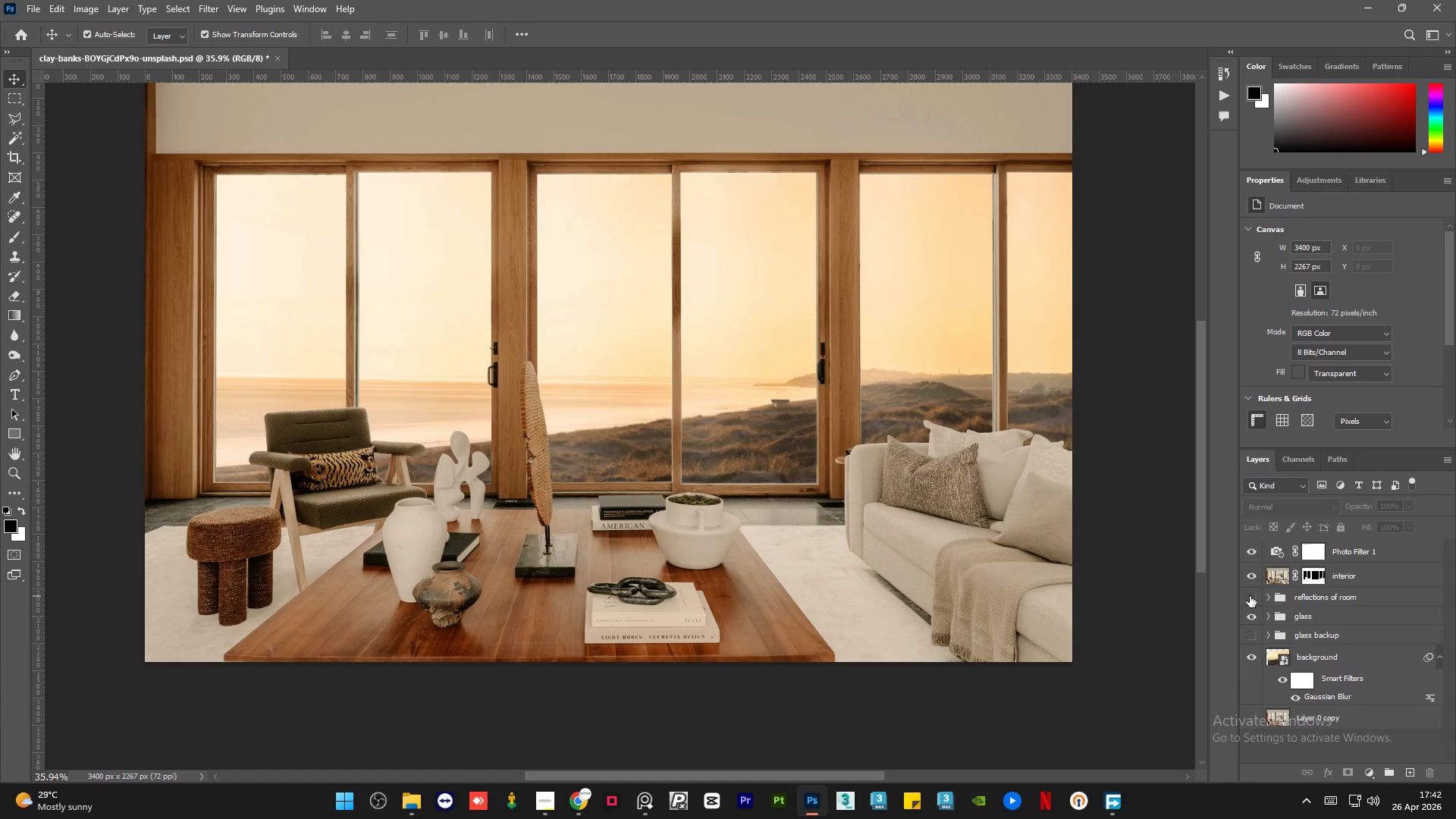 
double_click([1250, 596])
 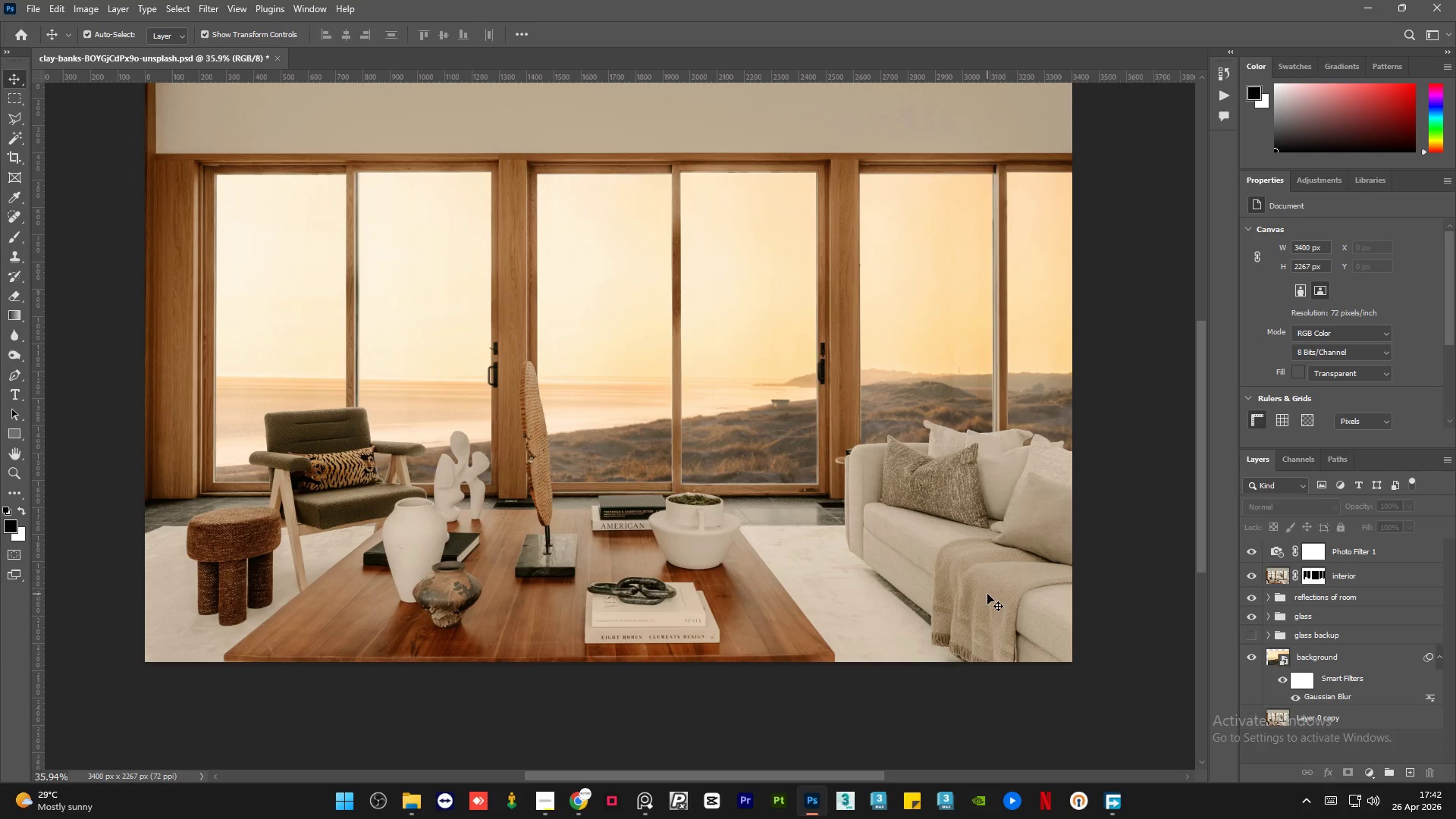 
scroll: coordinate [987, 593], scroll_direction: up, amount: 5.0
 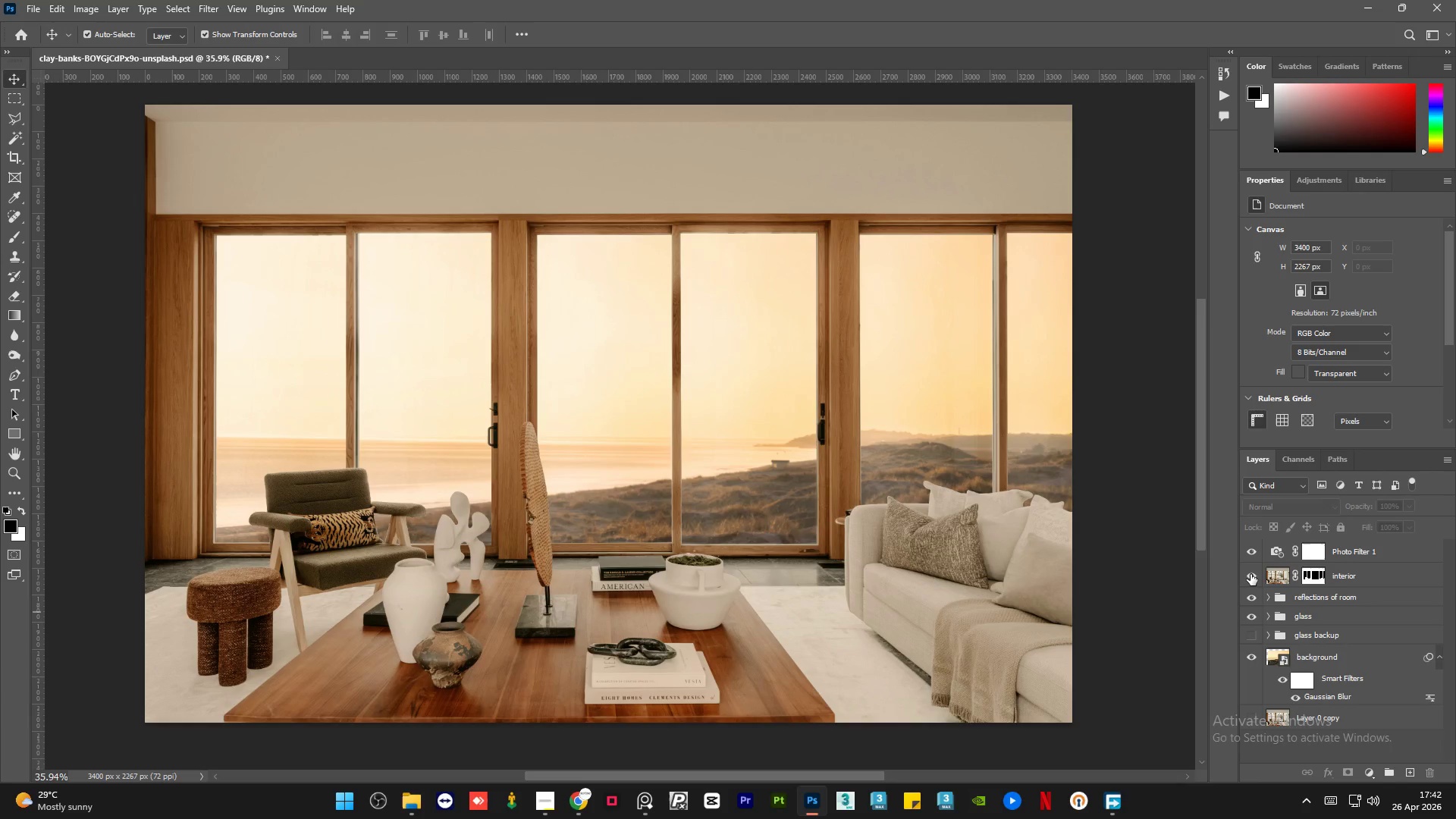 
left_click([1250, 579])
 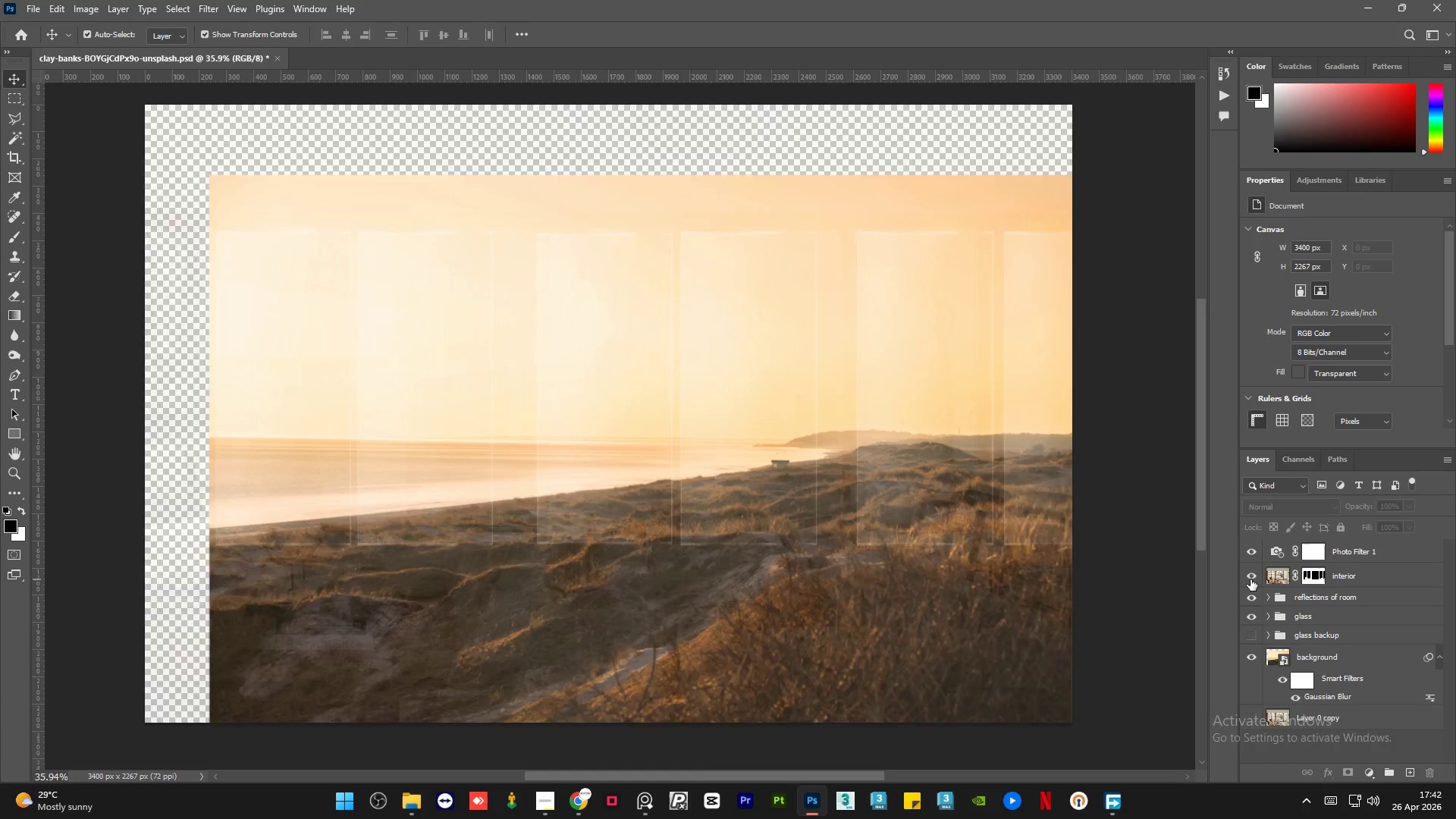 
double_click([1250, 579])
 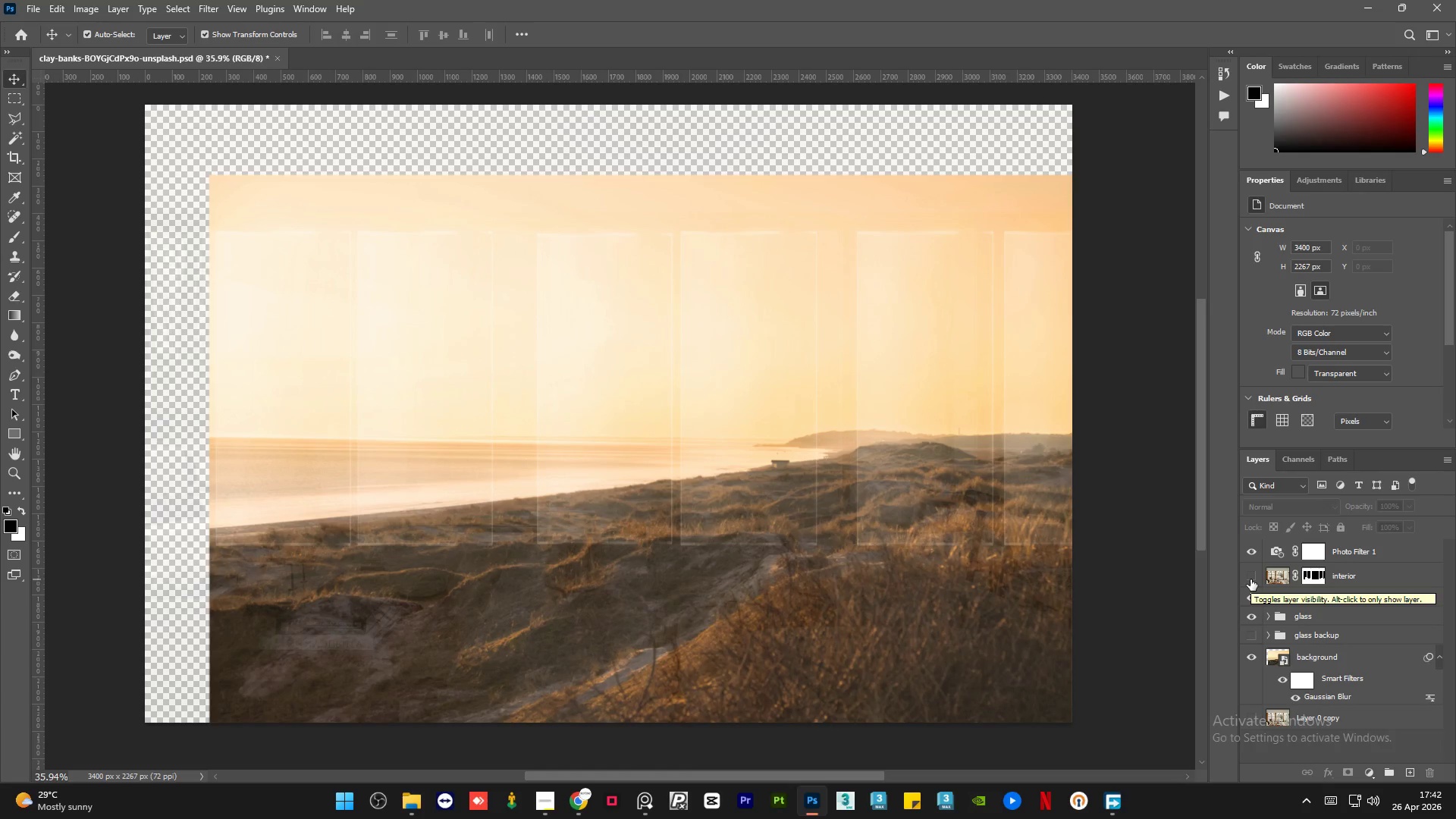 
wait(9.17)
 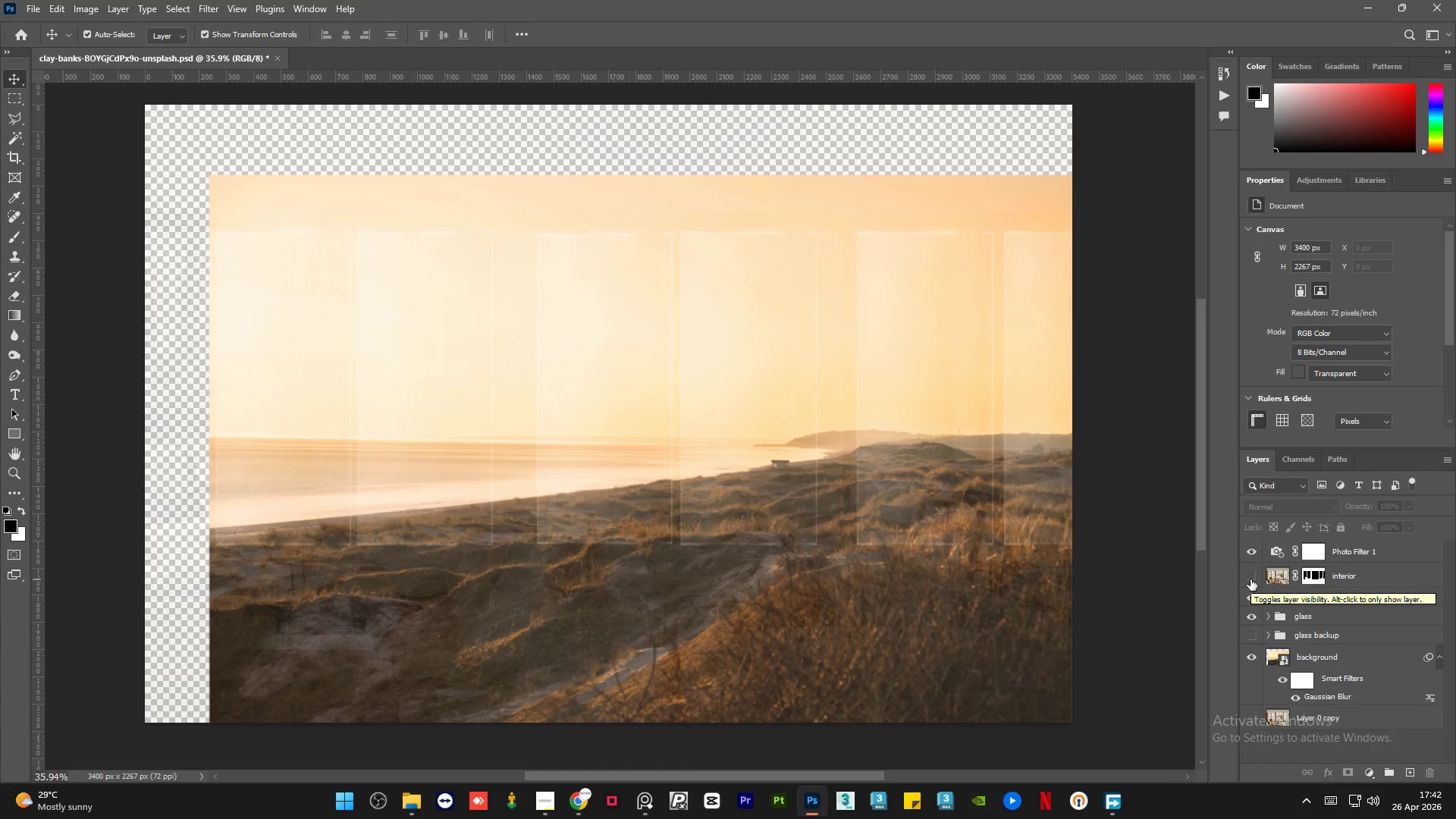 
left_click([1250, 573])
 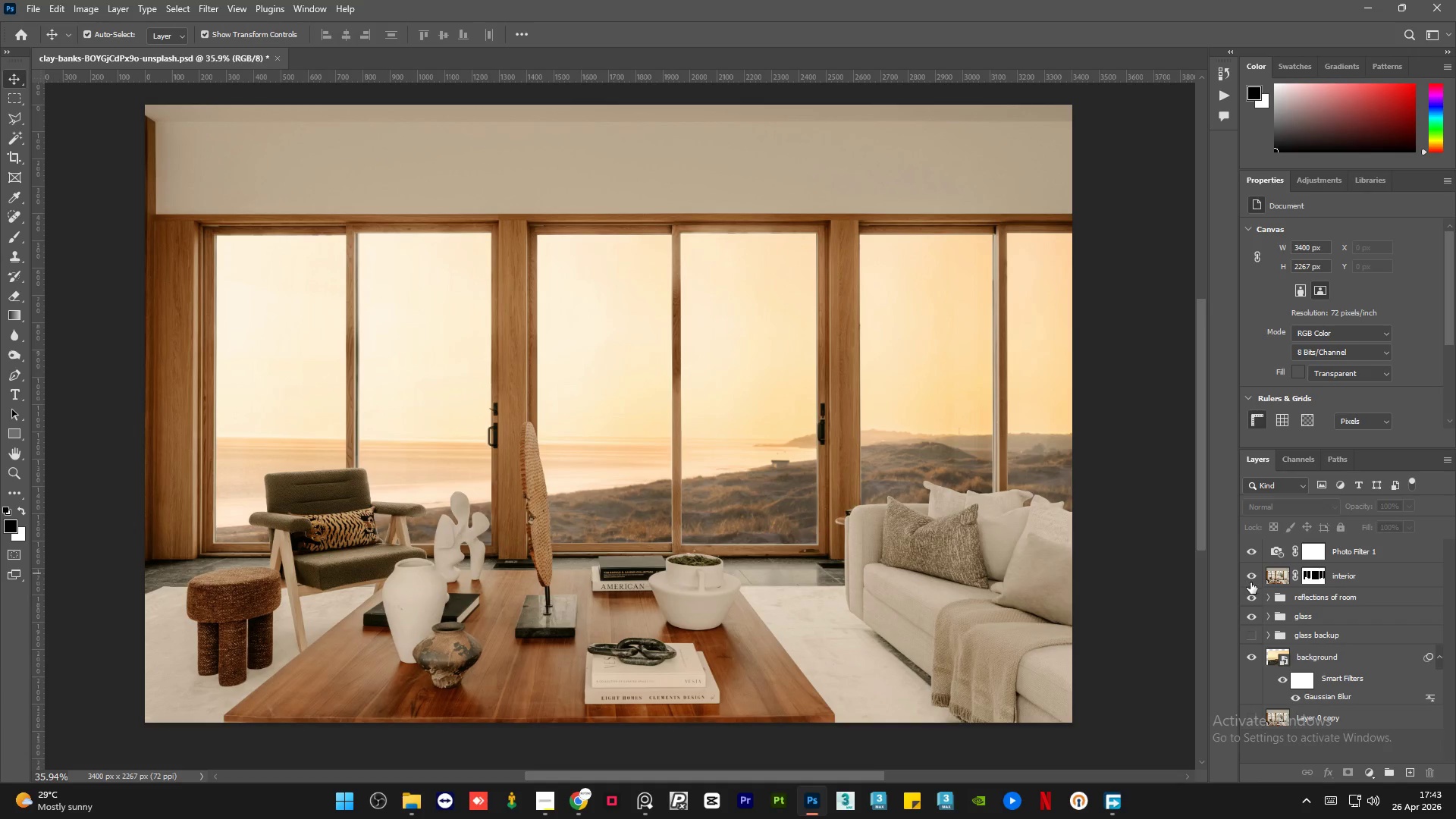 
left_click([1252, 599])
 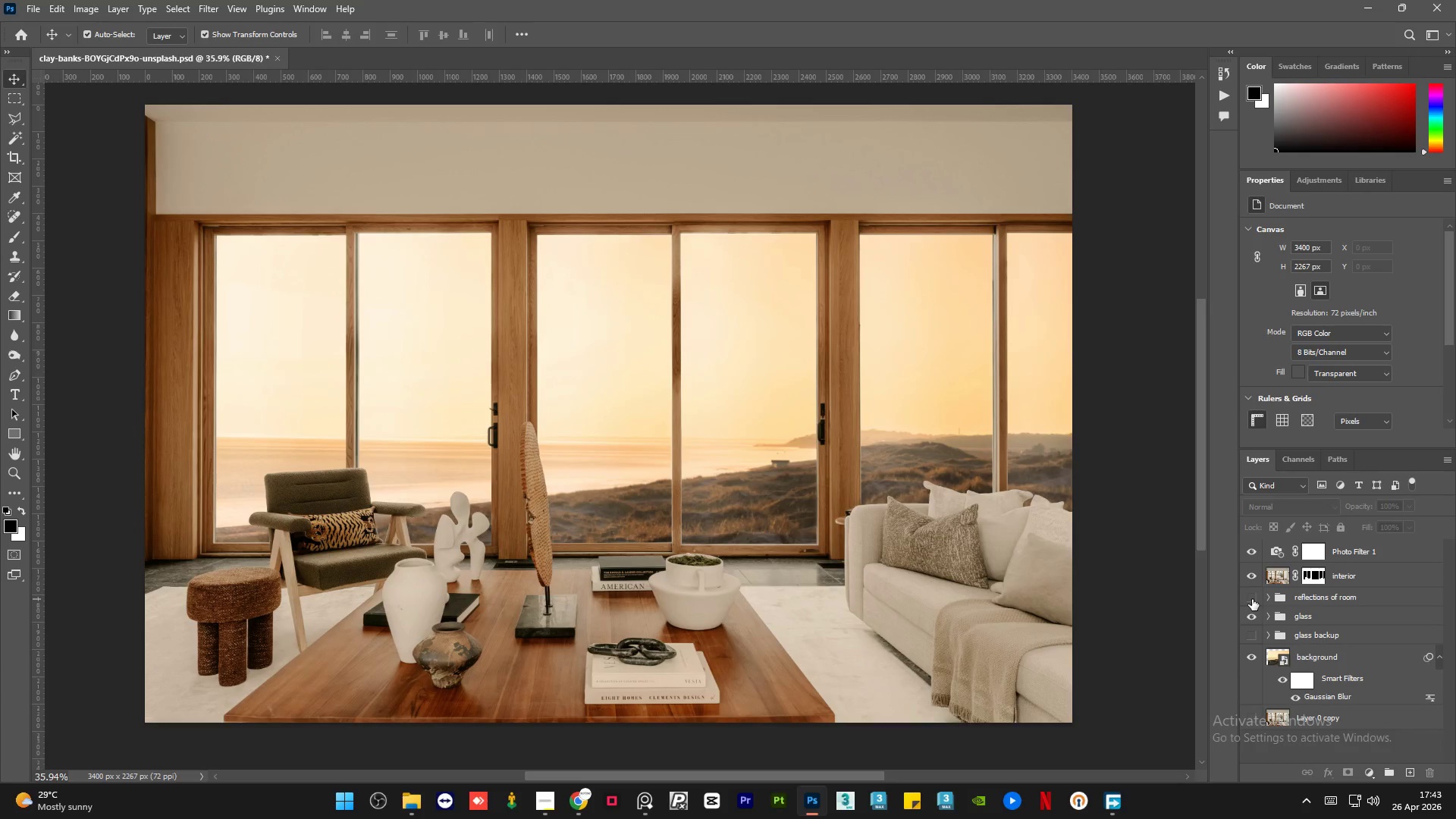 
left_click([1252, 599])
 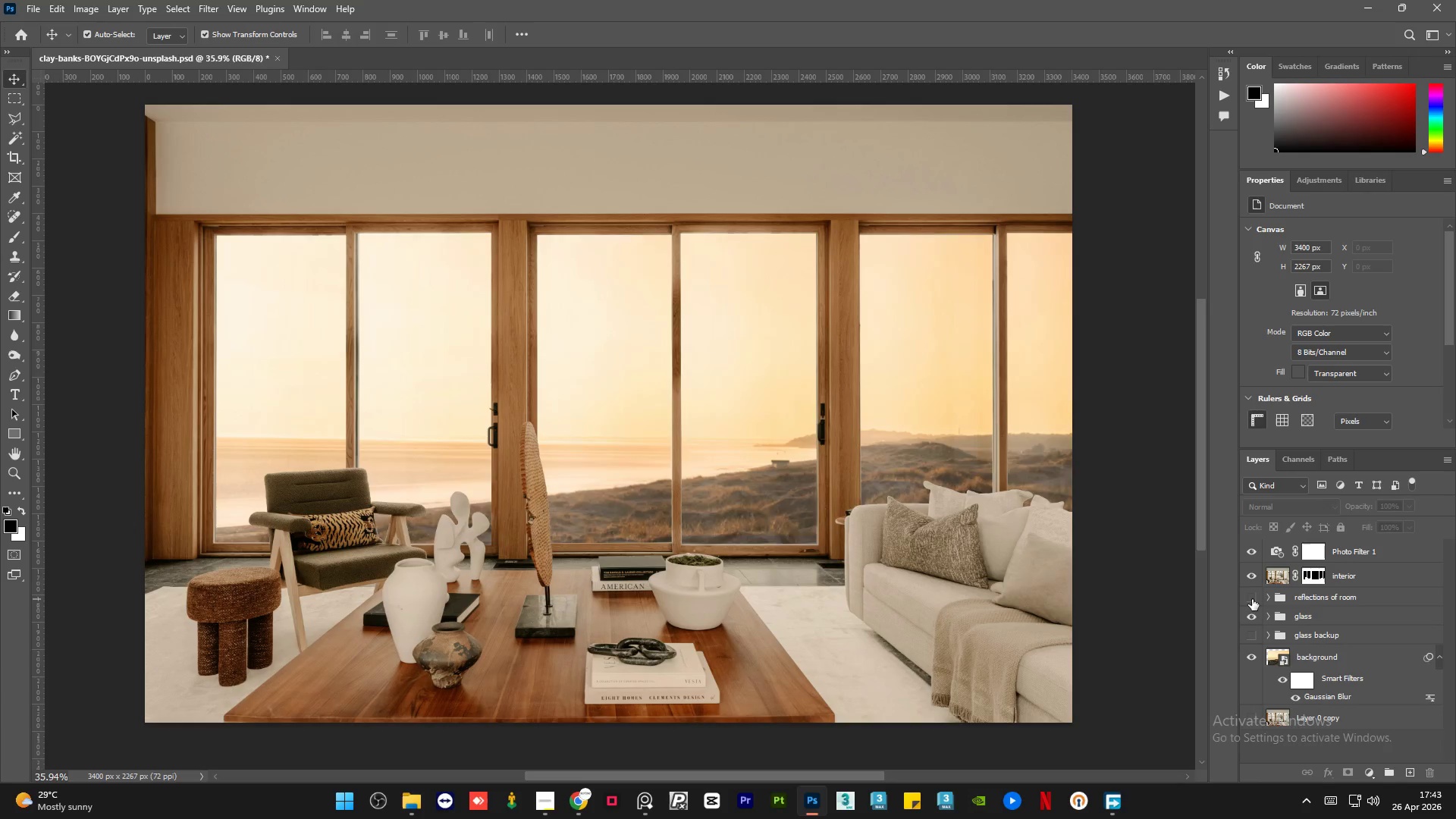 
double_click([1252, 599])
 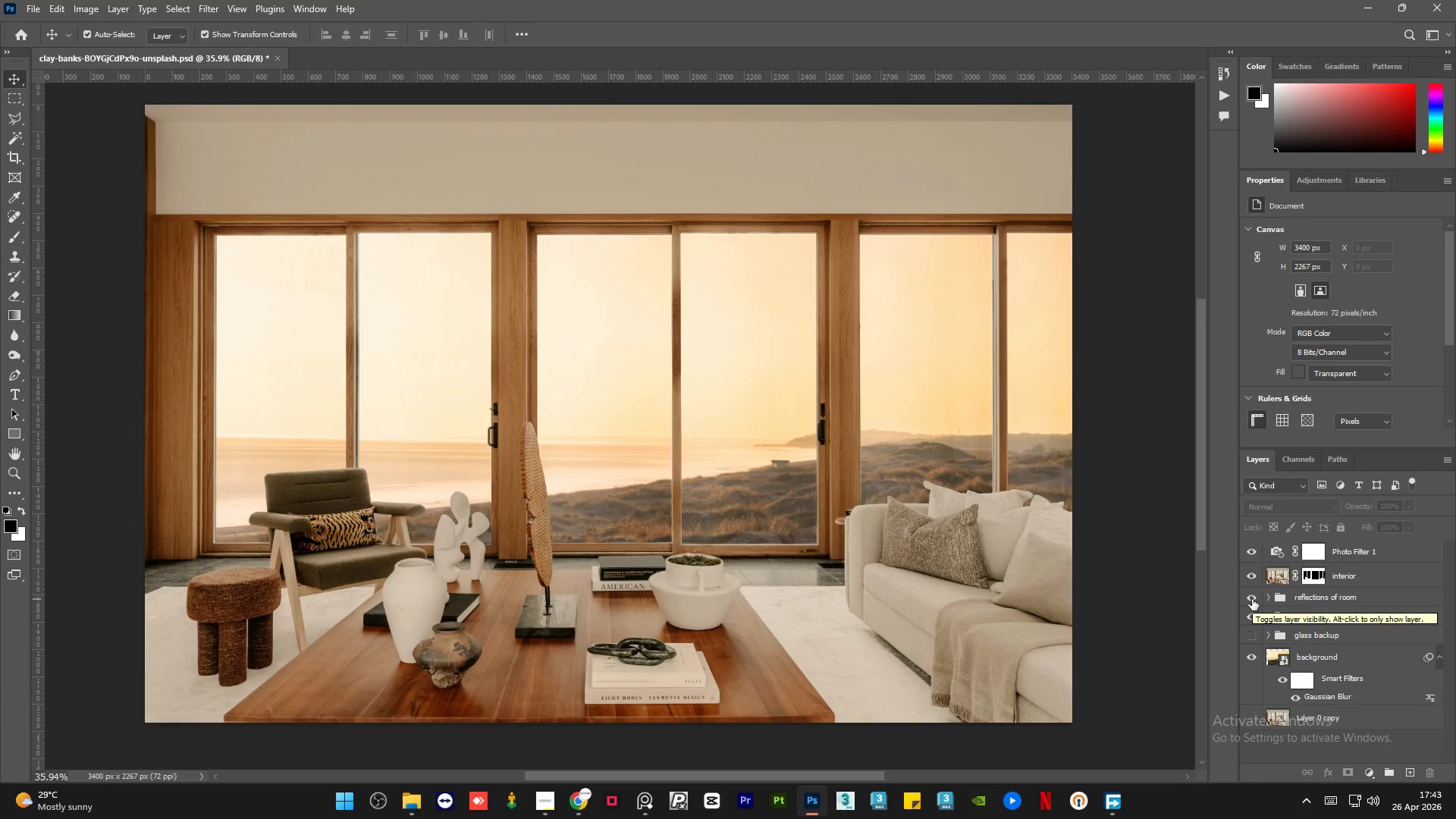 
left_click([1252, 599])
 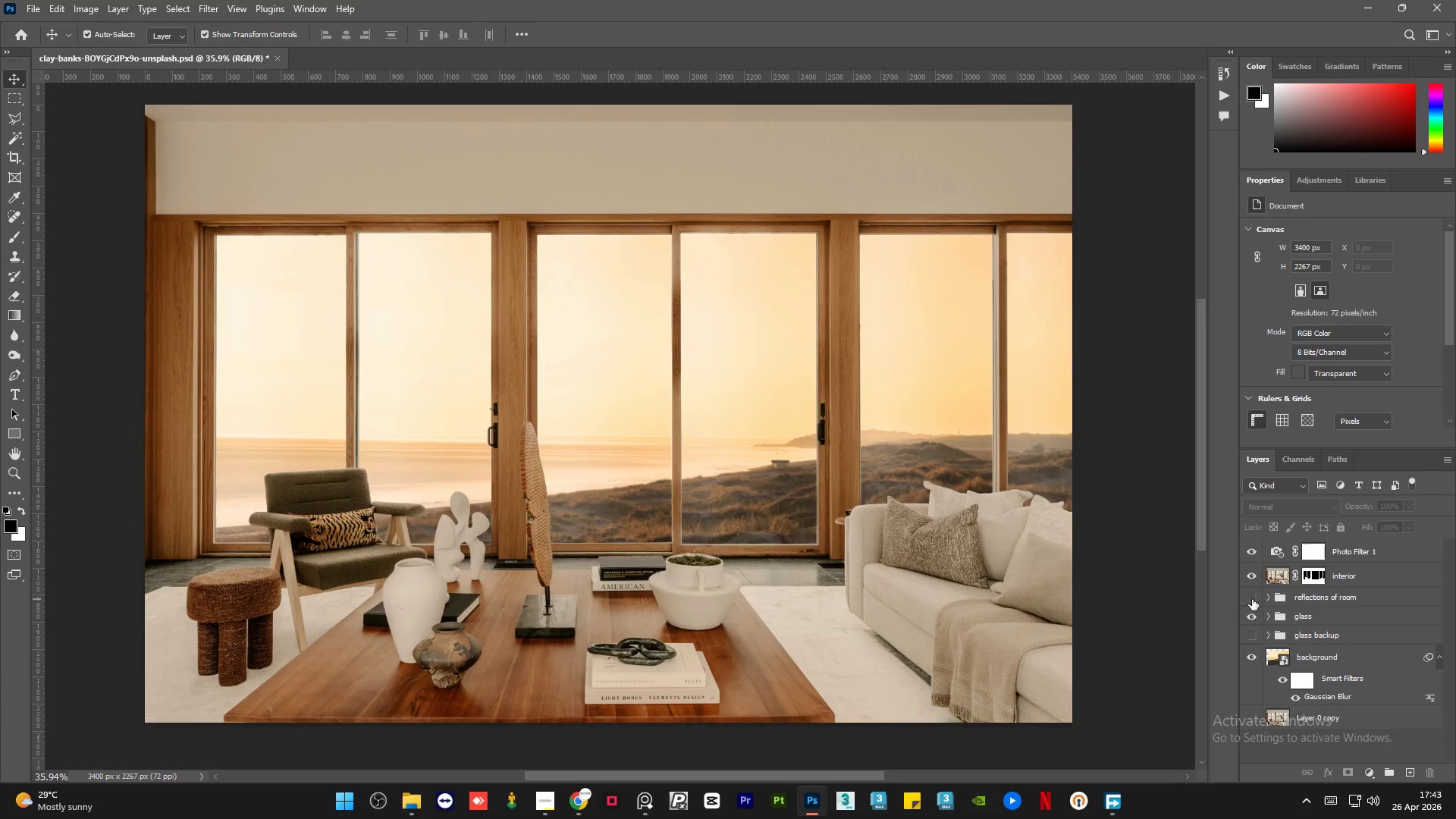 
left_click([1252, 599])
 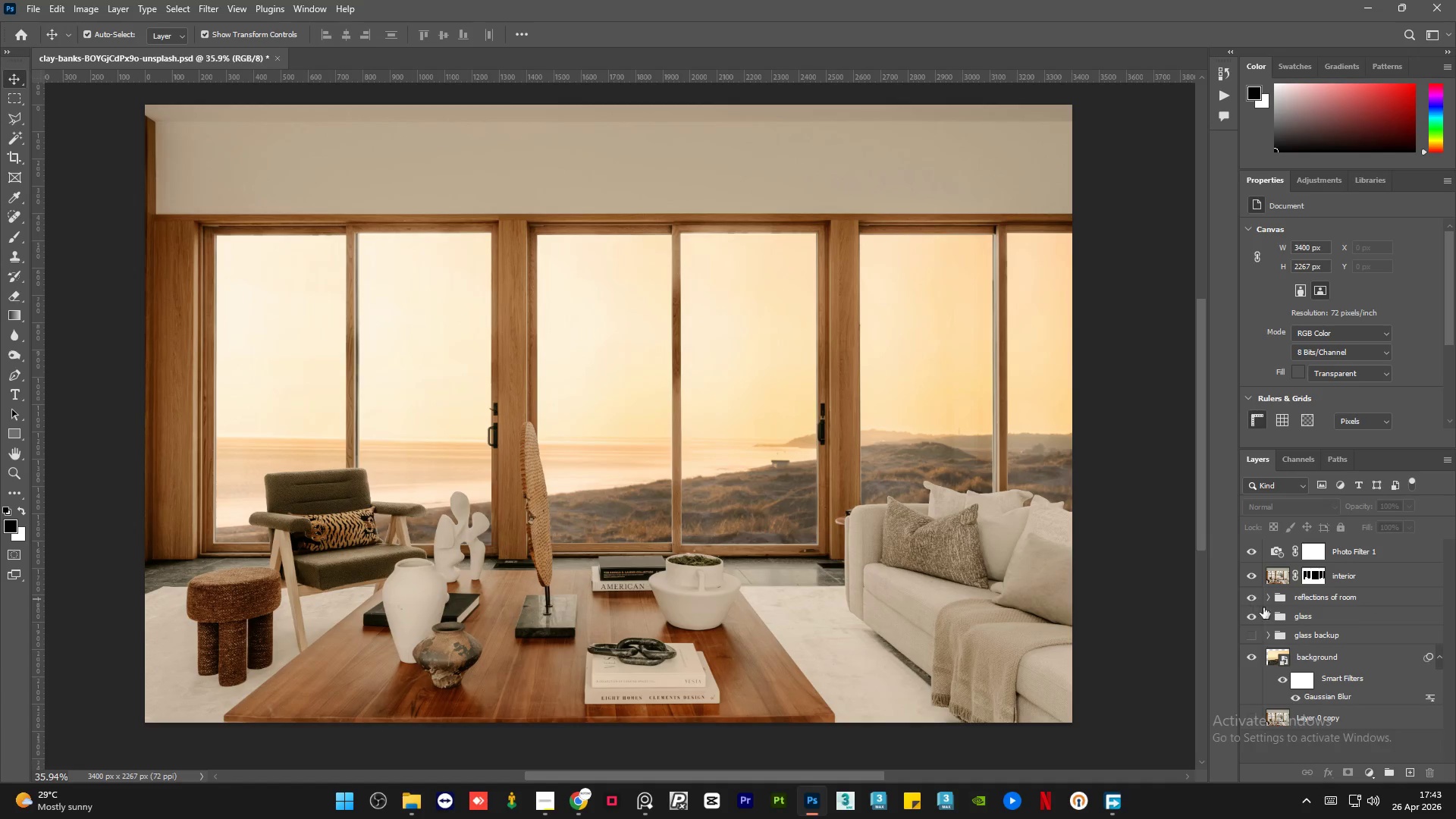 
wait(7.89)
 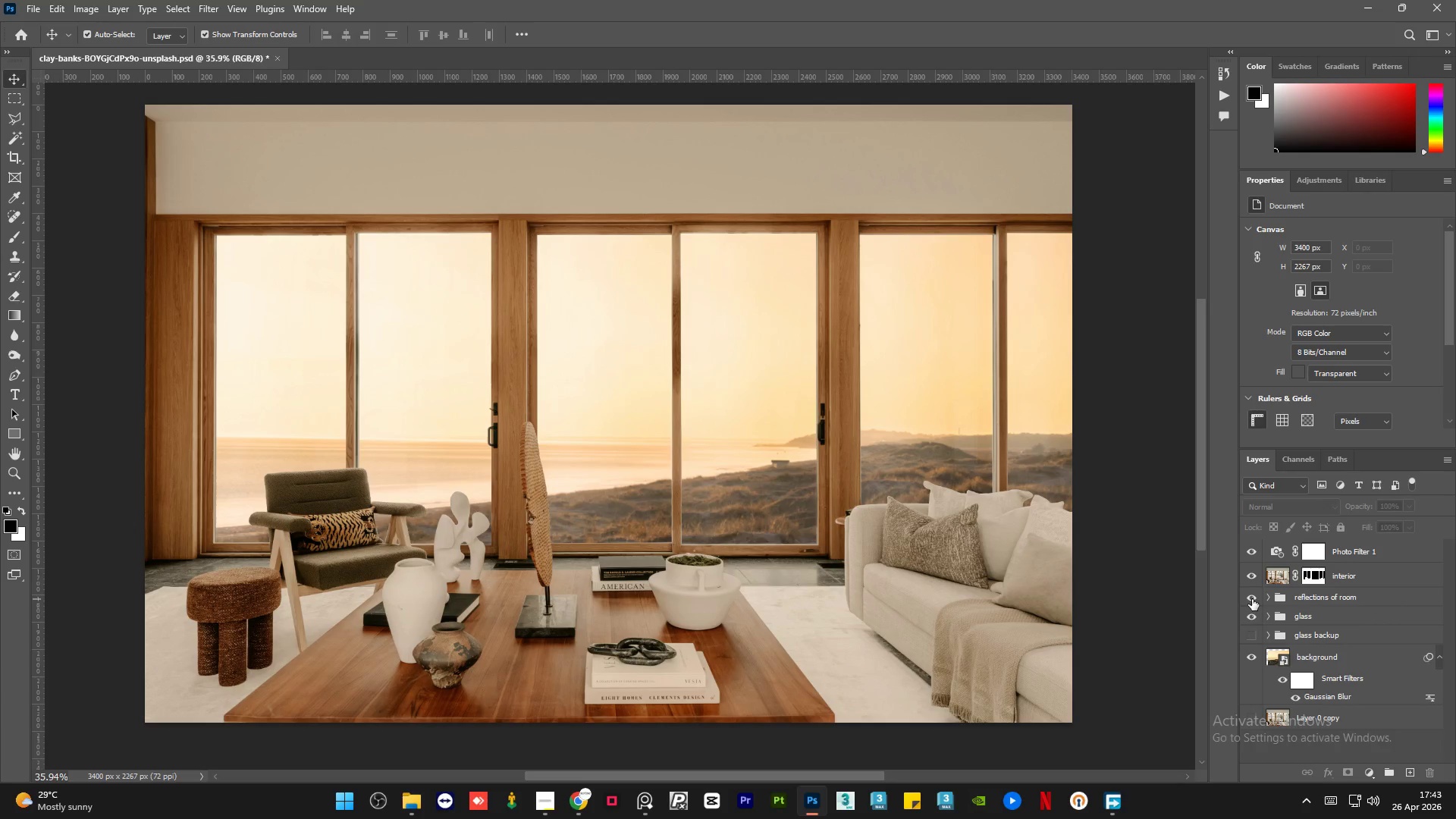 
left_click([1353, 715])
 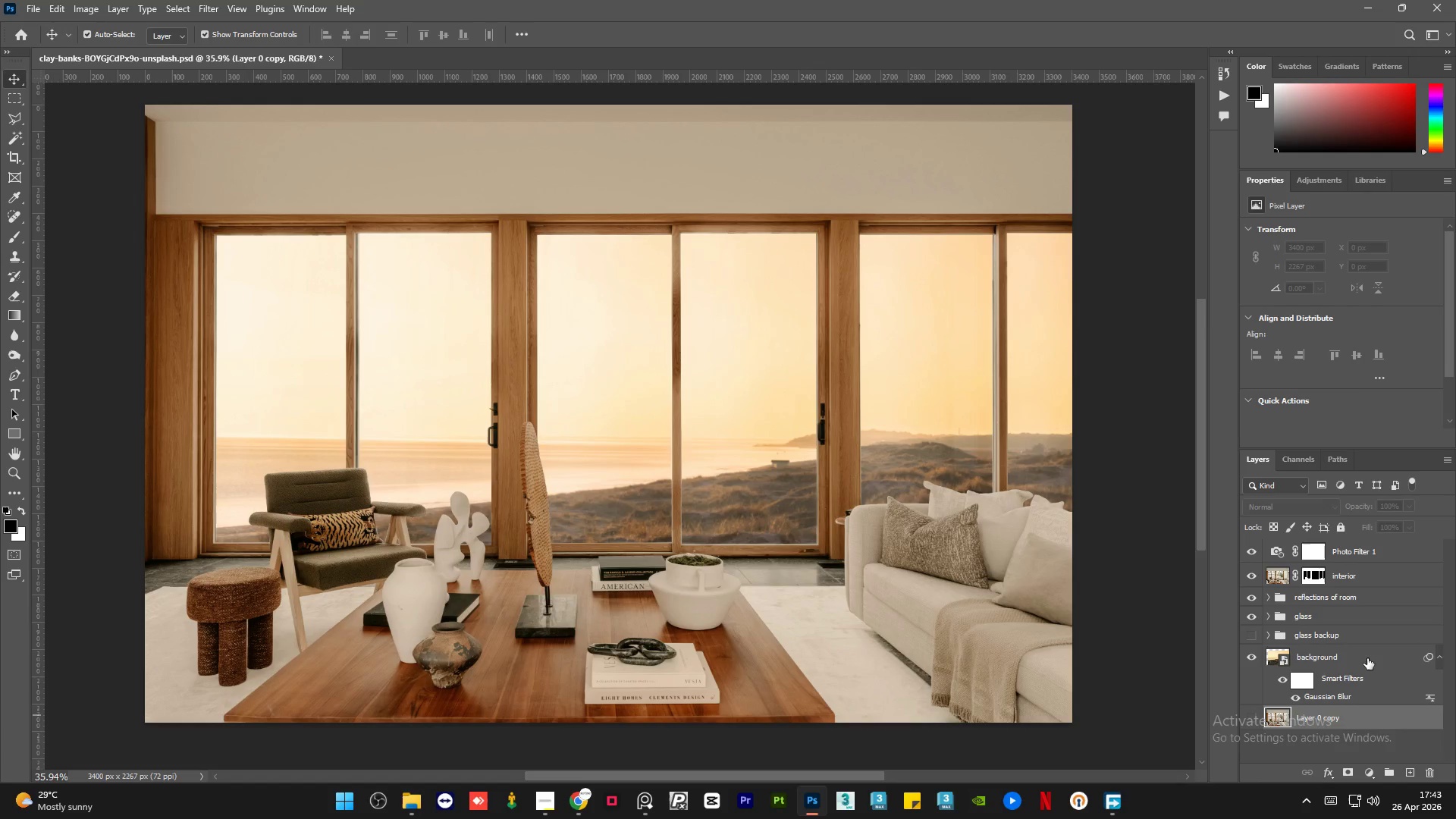 
left_click([1367, 658])
 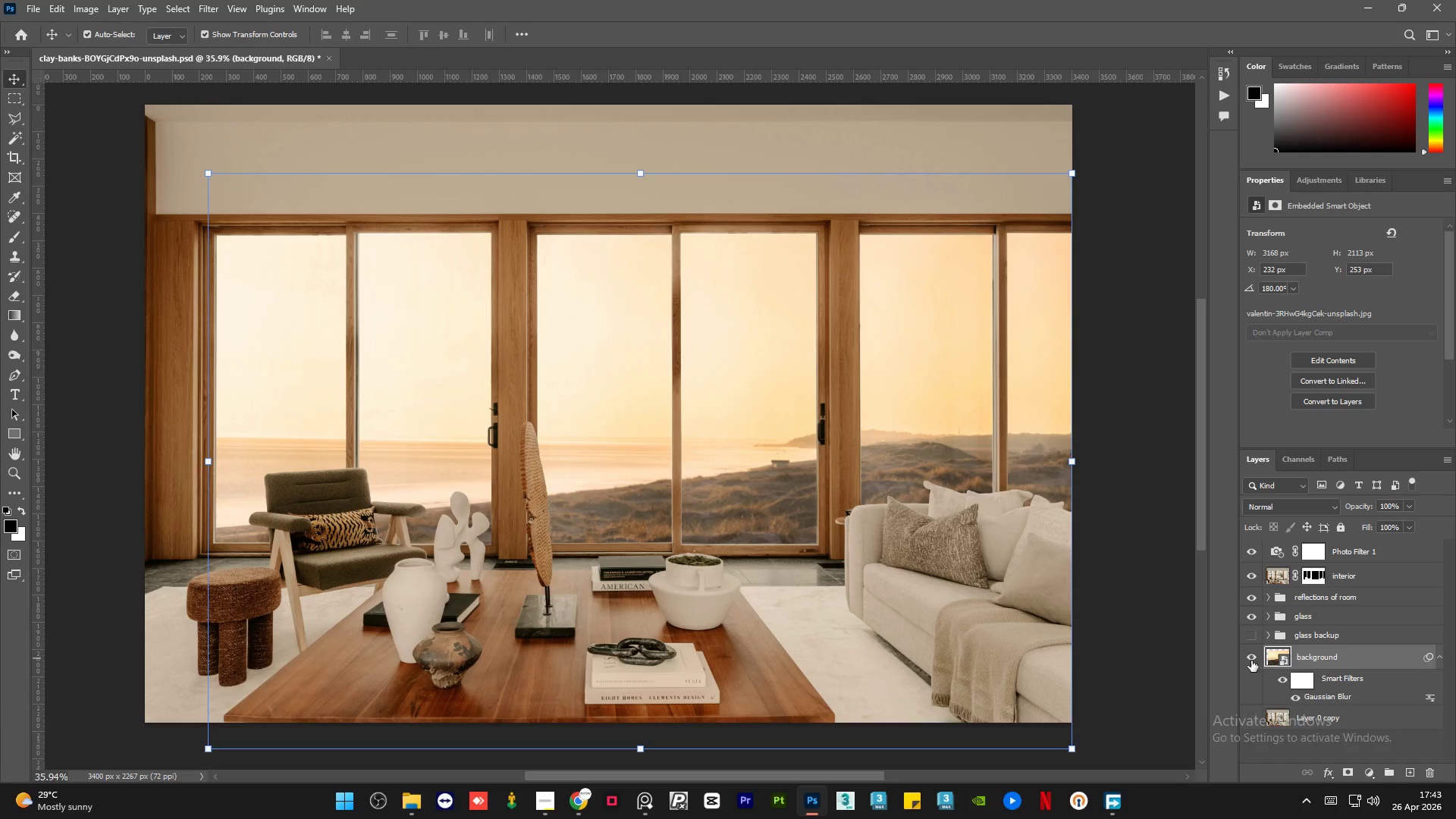 
left_click([1251, 661])
 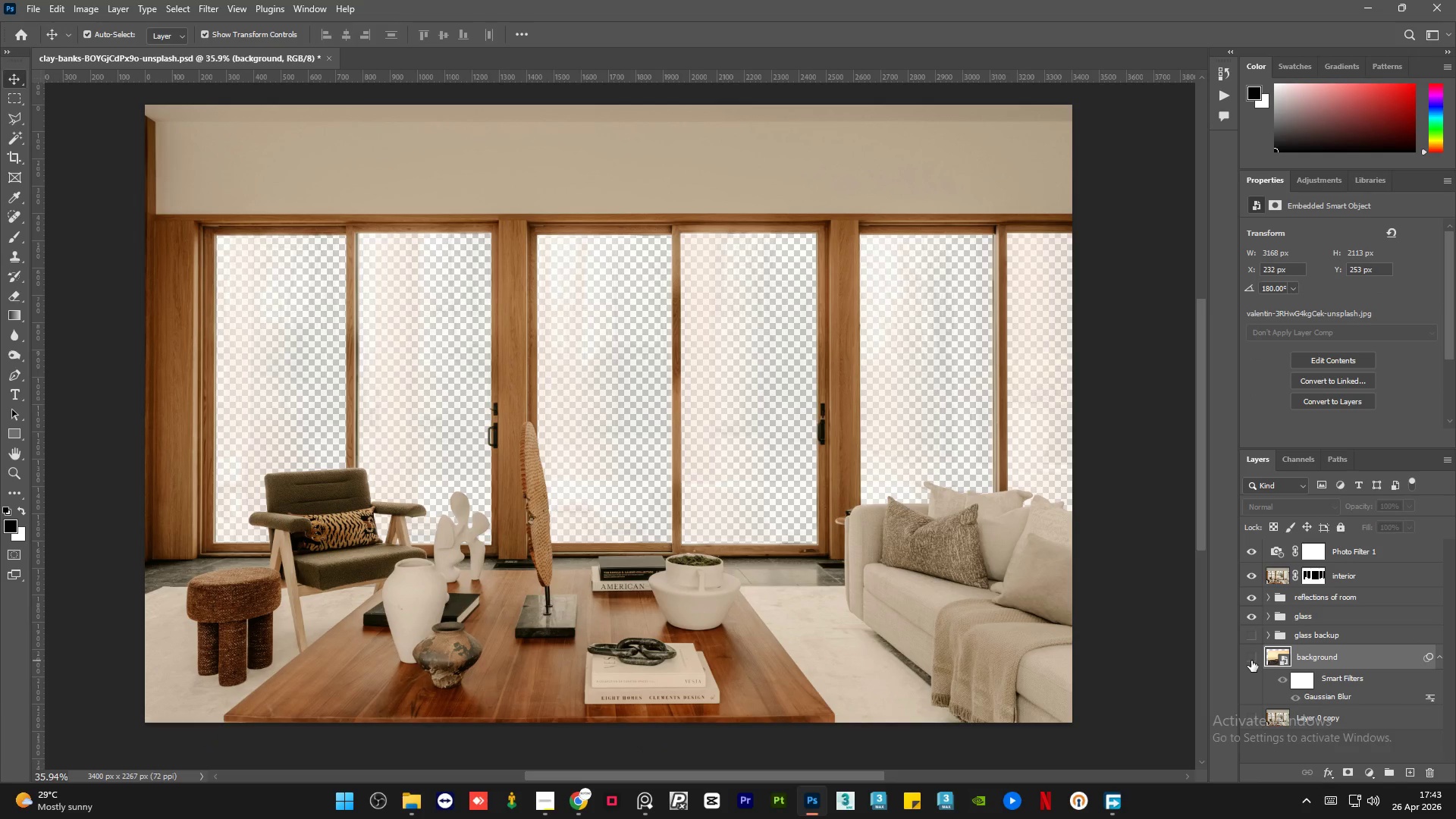 
left_click([1251, 661])
 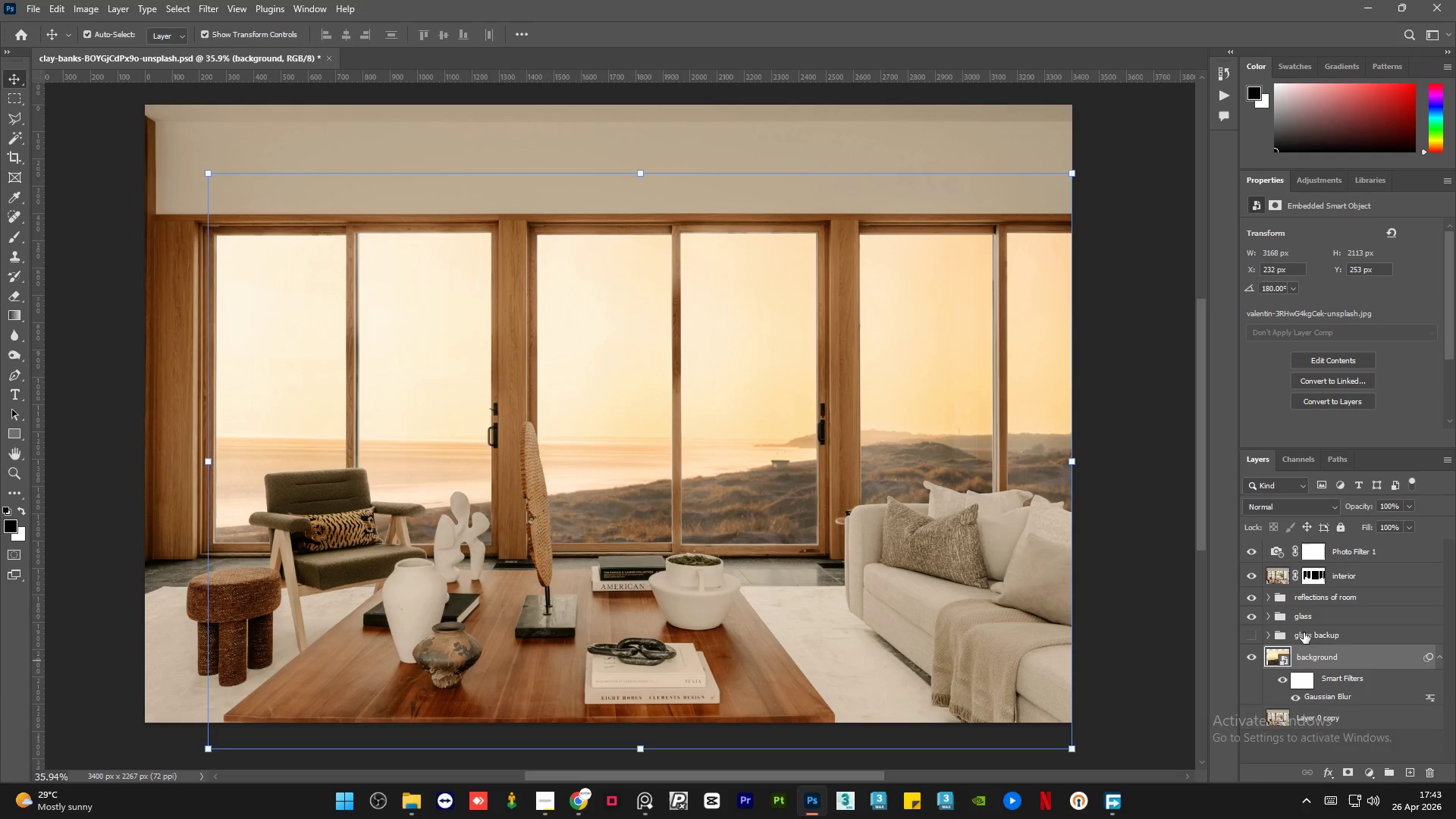 
left_click([1308, 635])
 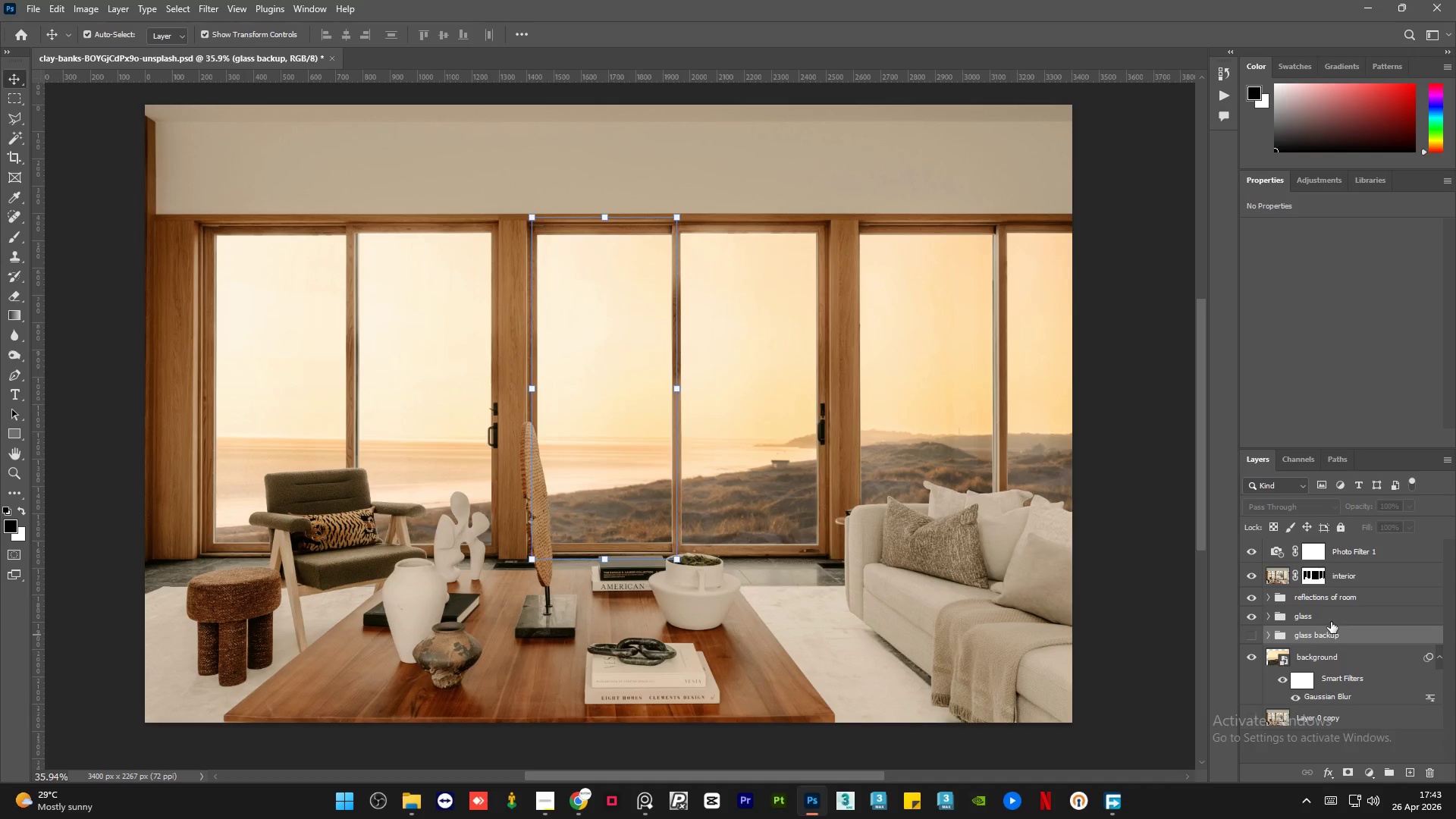 
wait(13.69)
 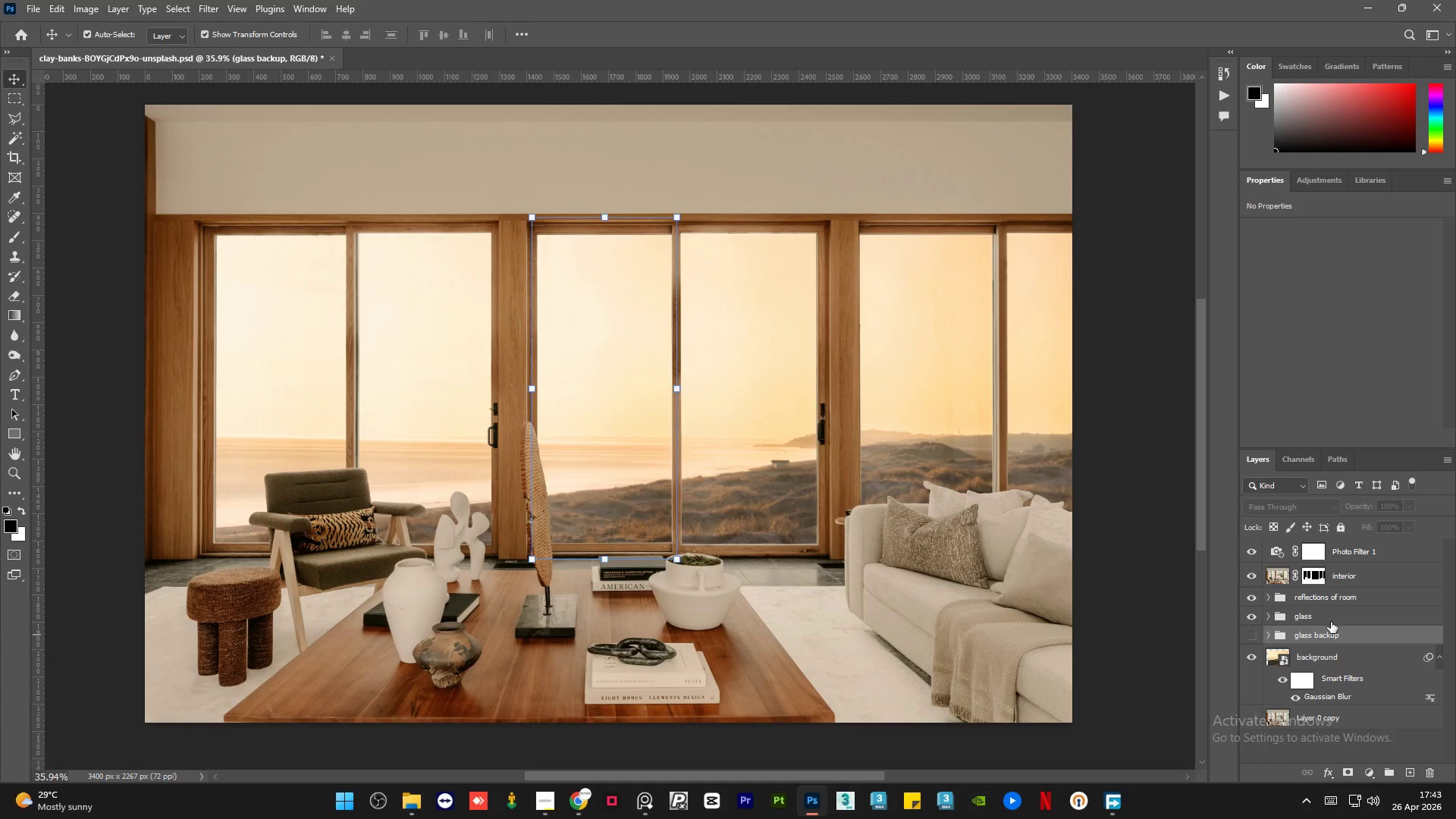 
left_click([1327, 620])
 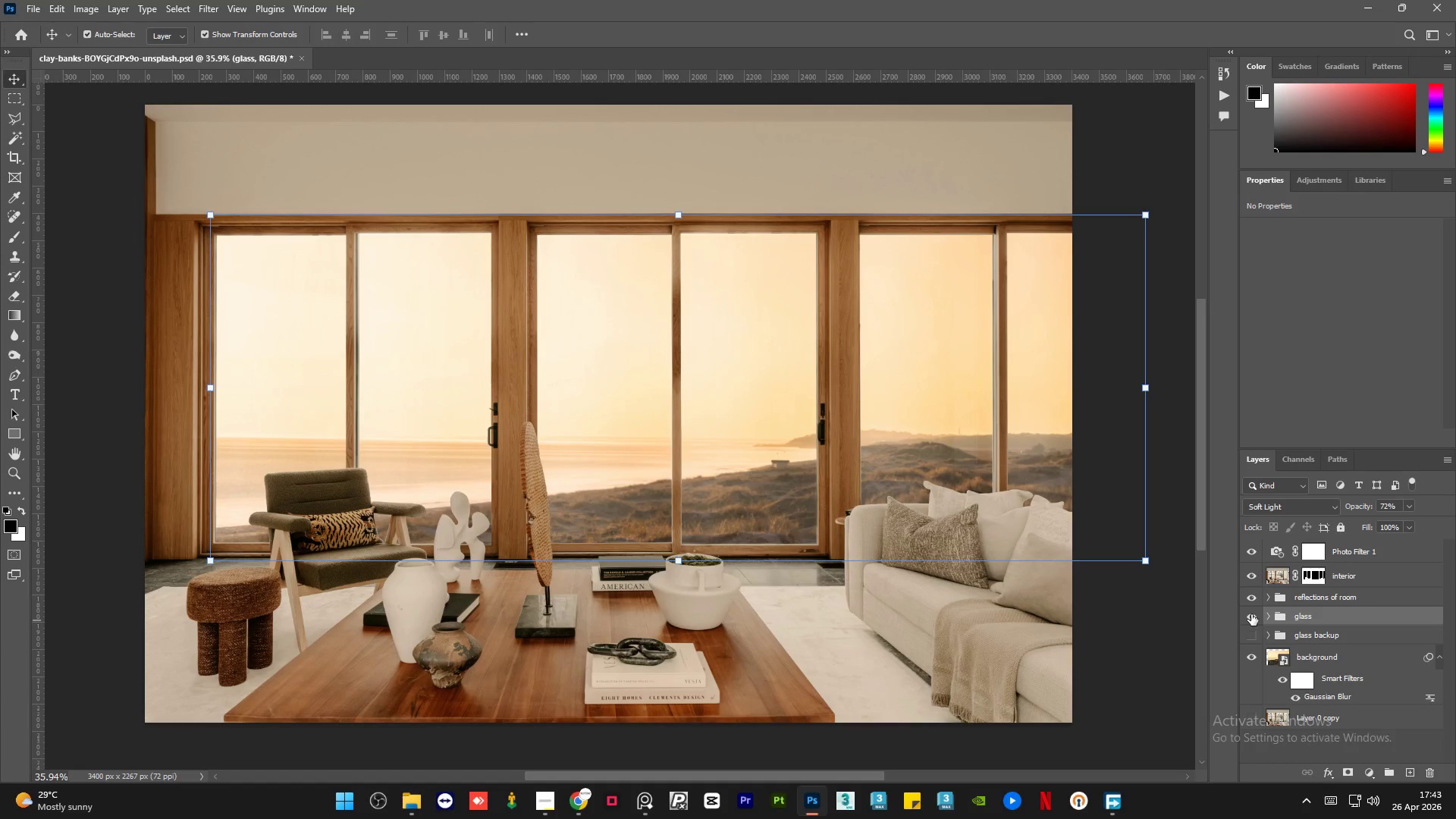 
left_click([1251, 614])
 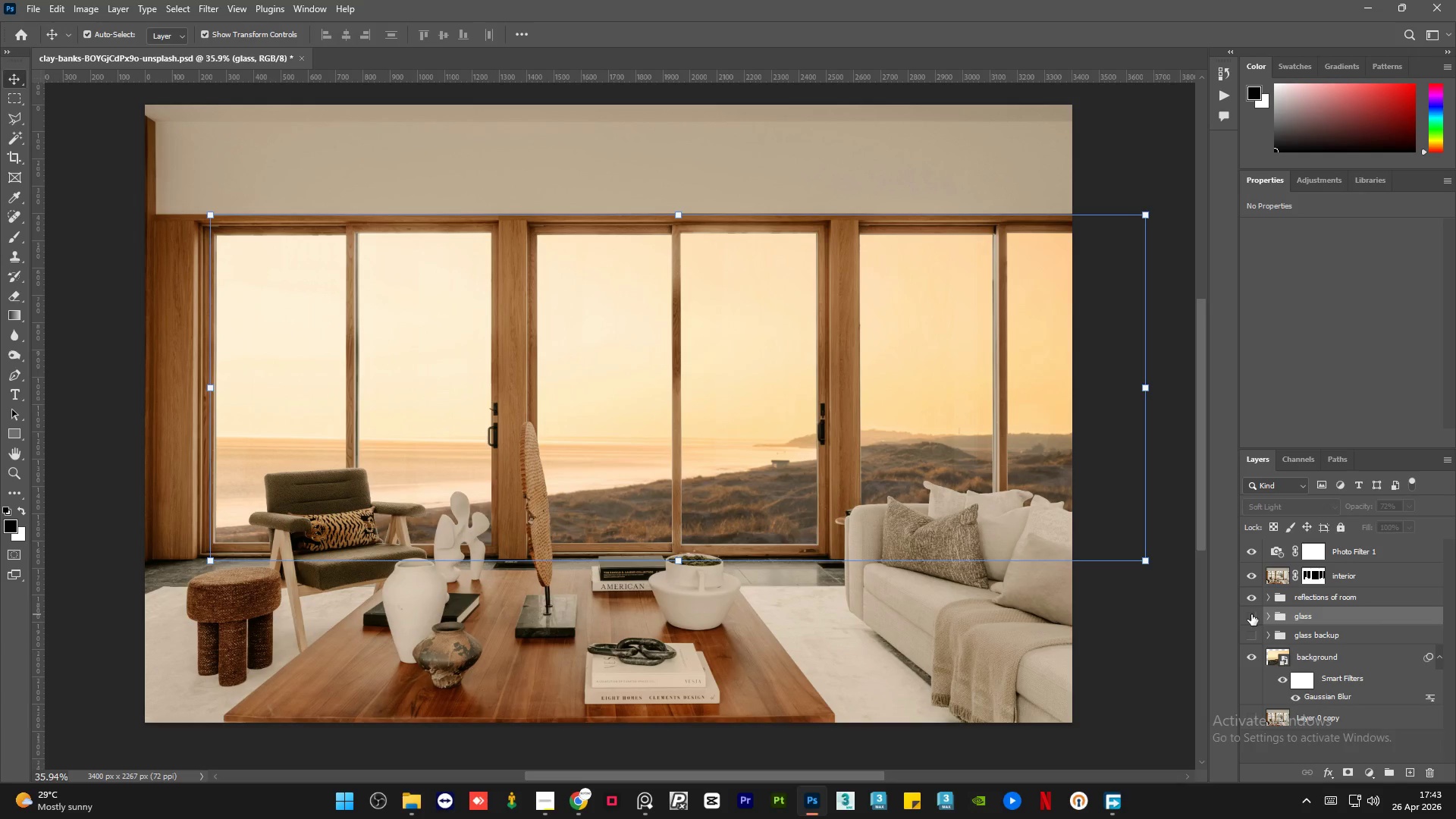 
left_click([1251, 614])
 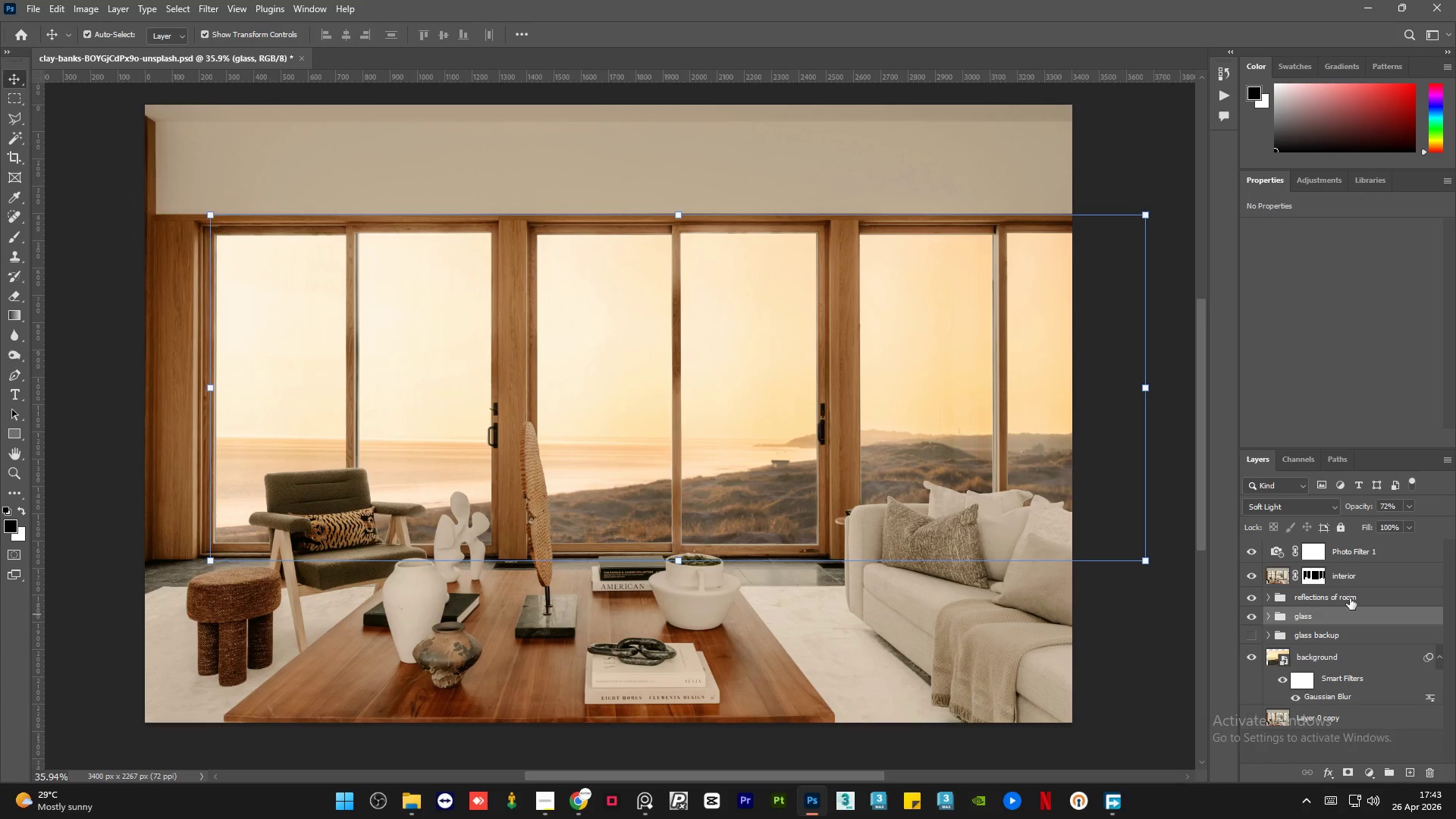 
left_click([1399, 597])
 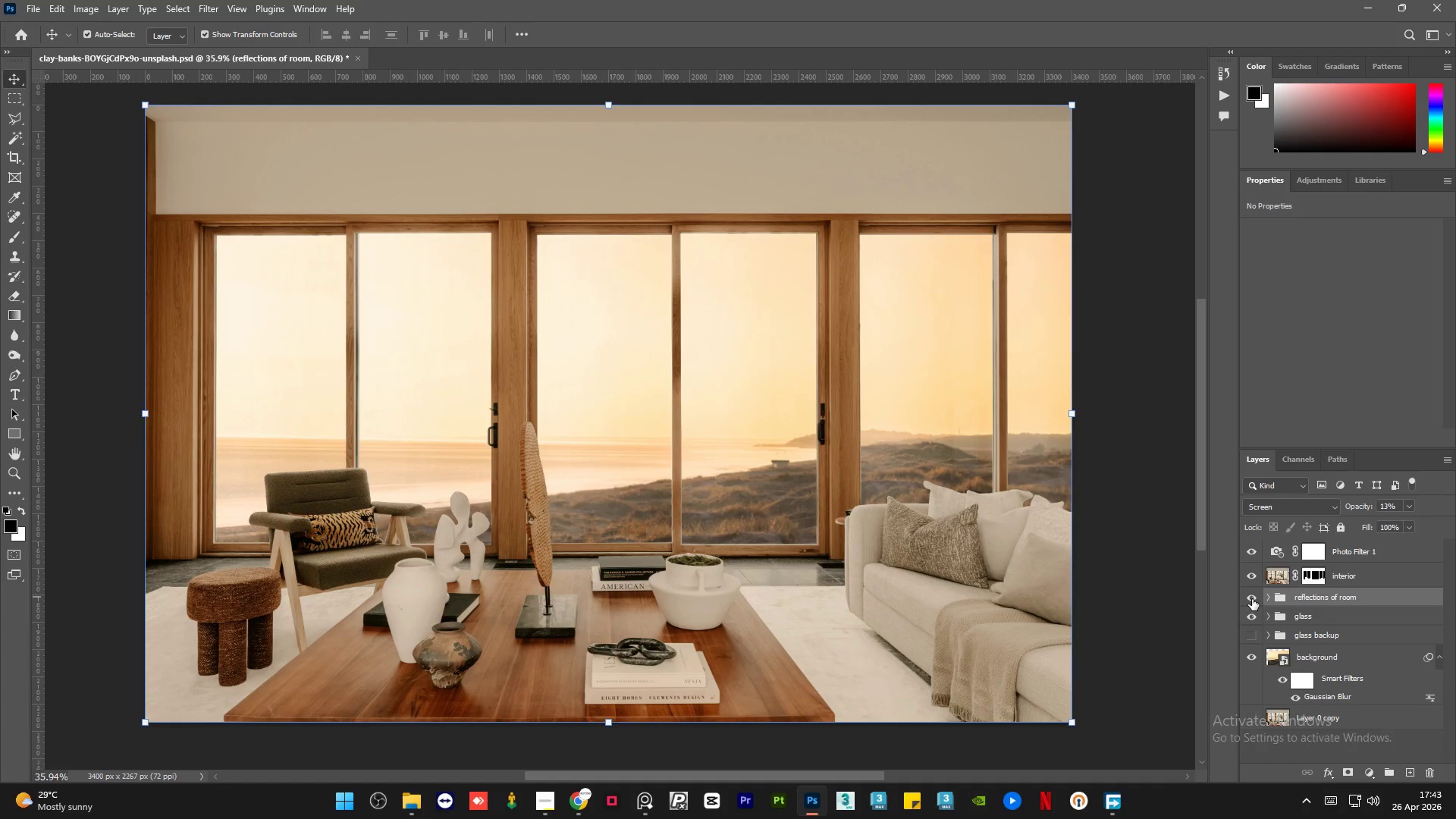 
left_click([1252, 599])
 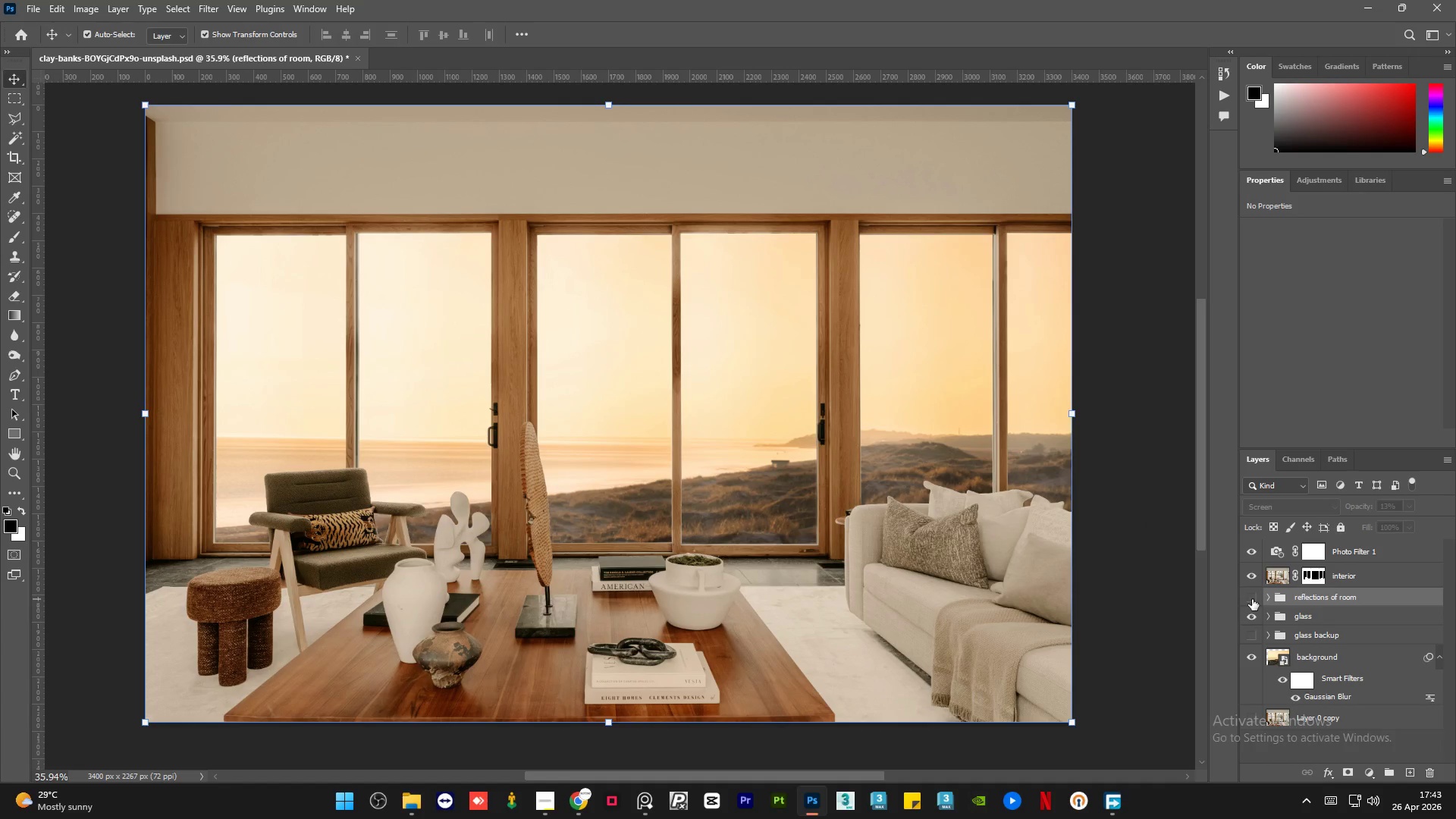 
left_click([1252, 599])
 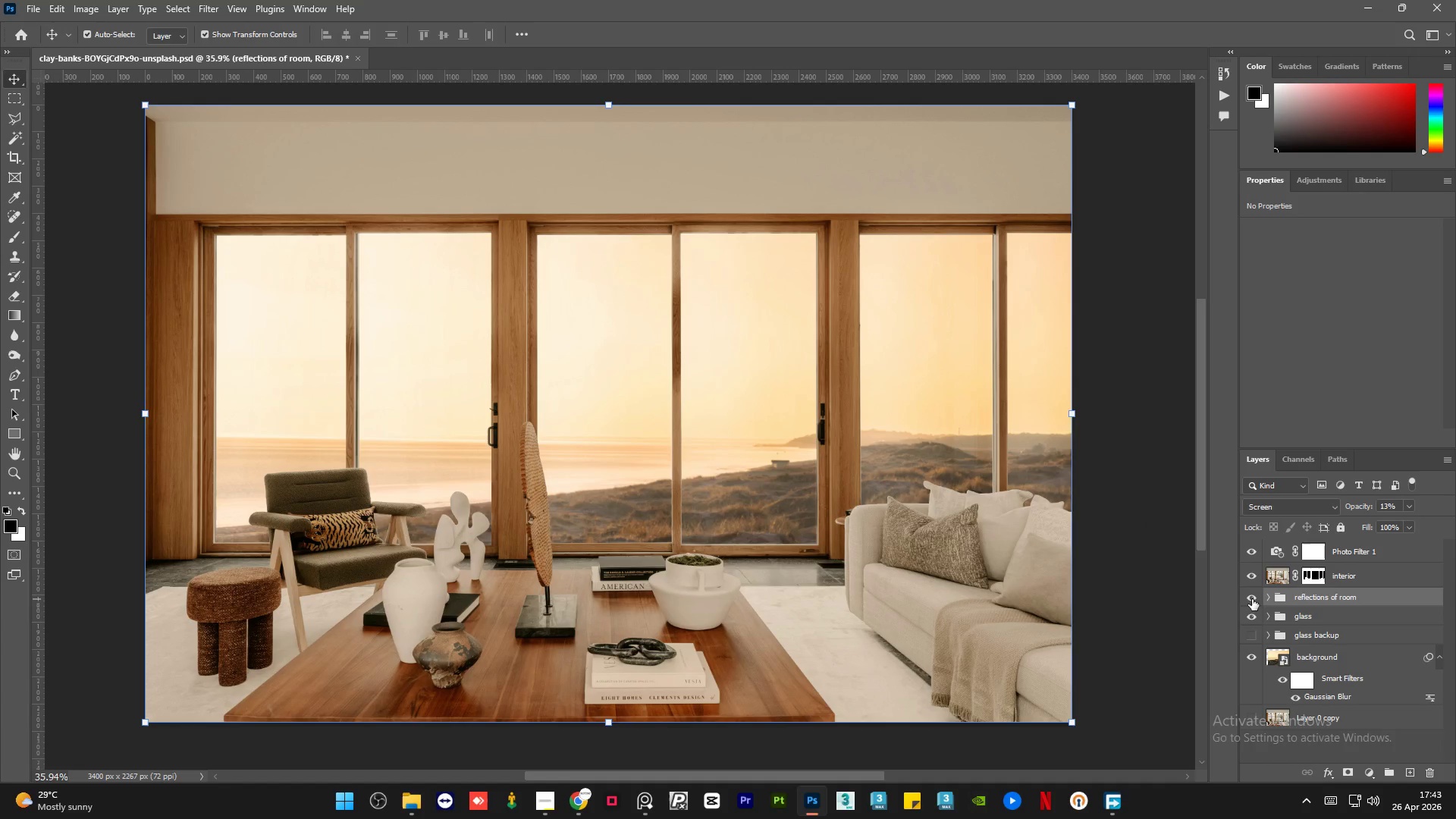 
left_click([1252, 599])
 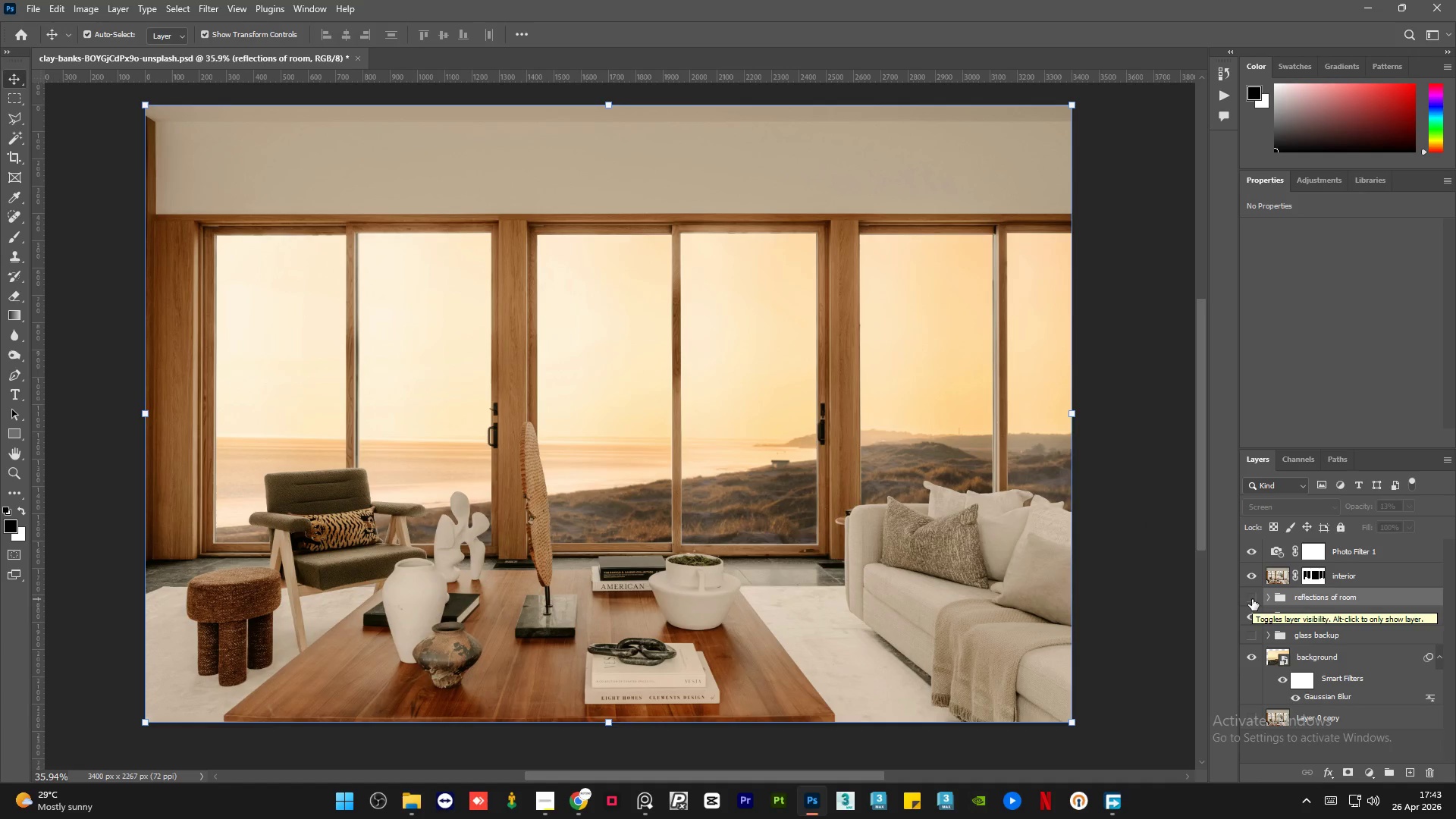 
left_click([1252, 599])
 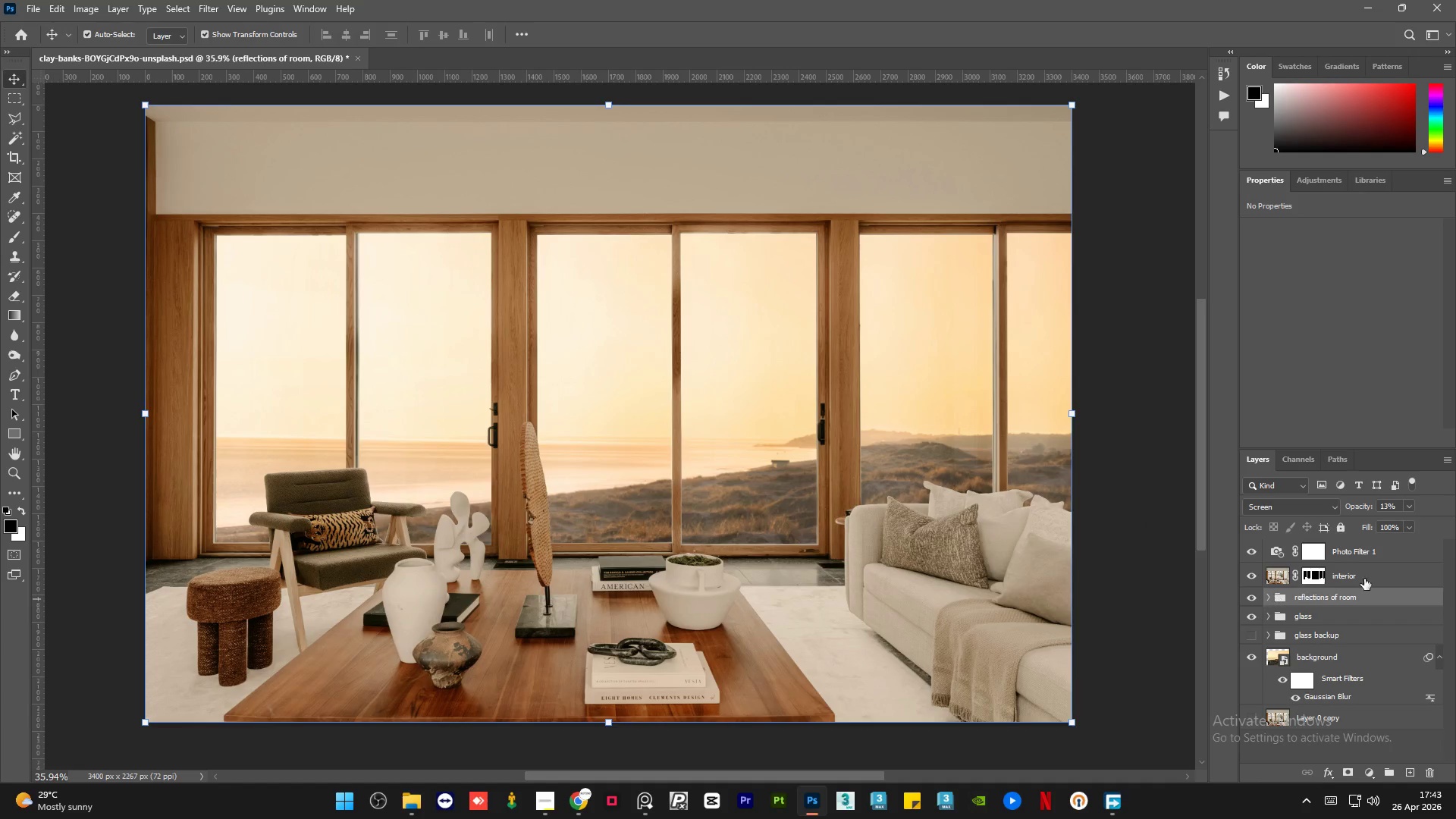 
left_click([1378, 575])
 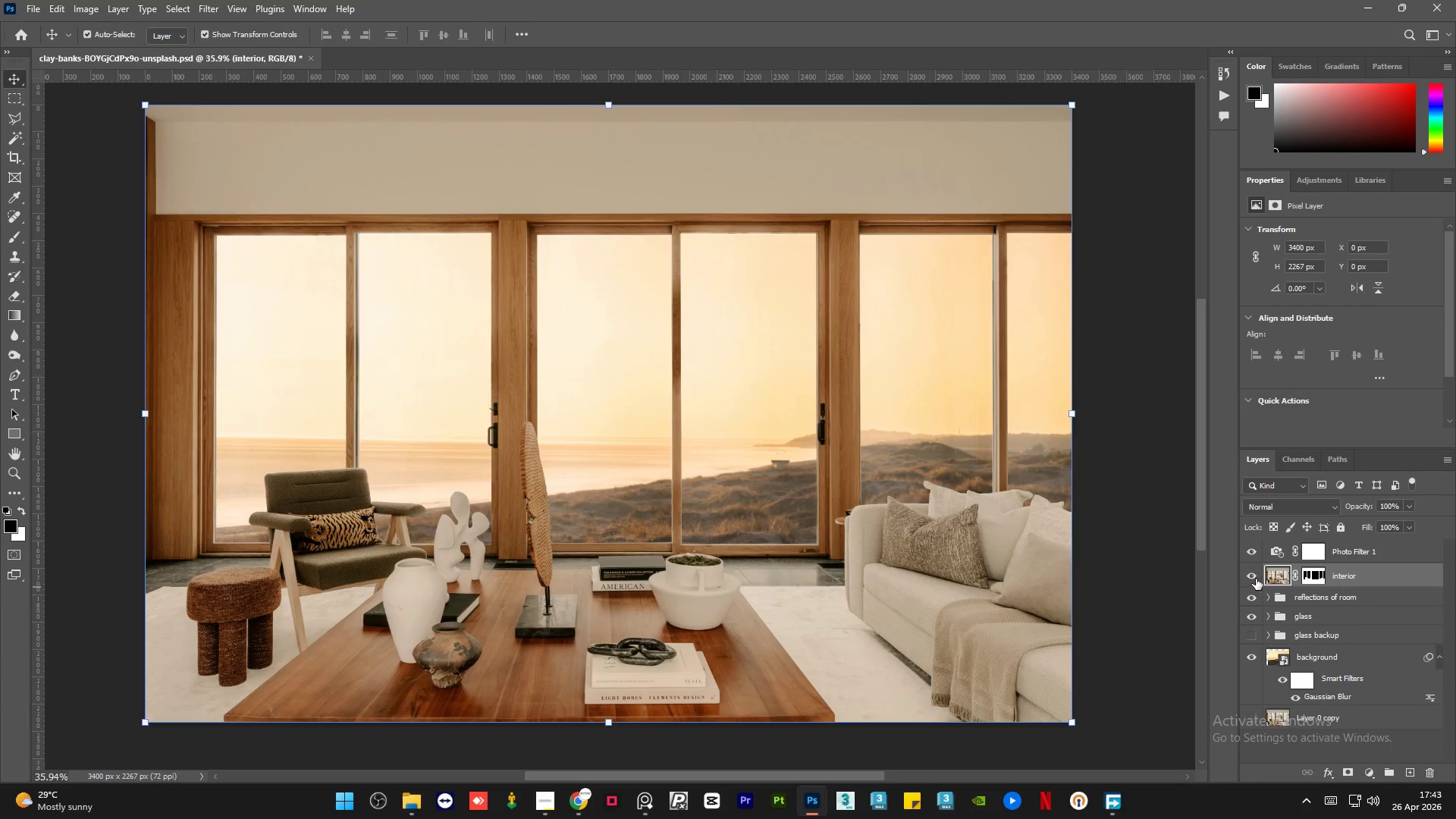 
left_click([1255, 578])
 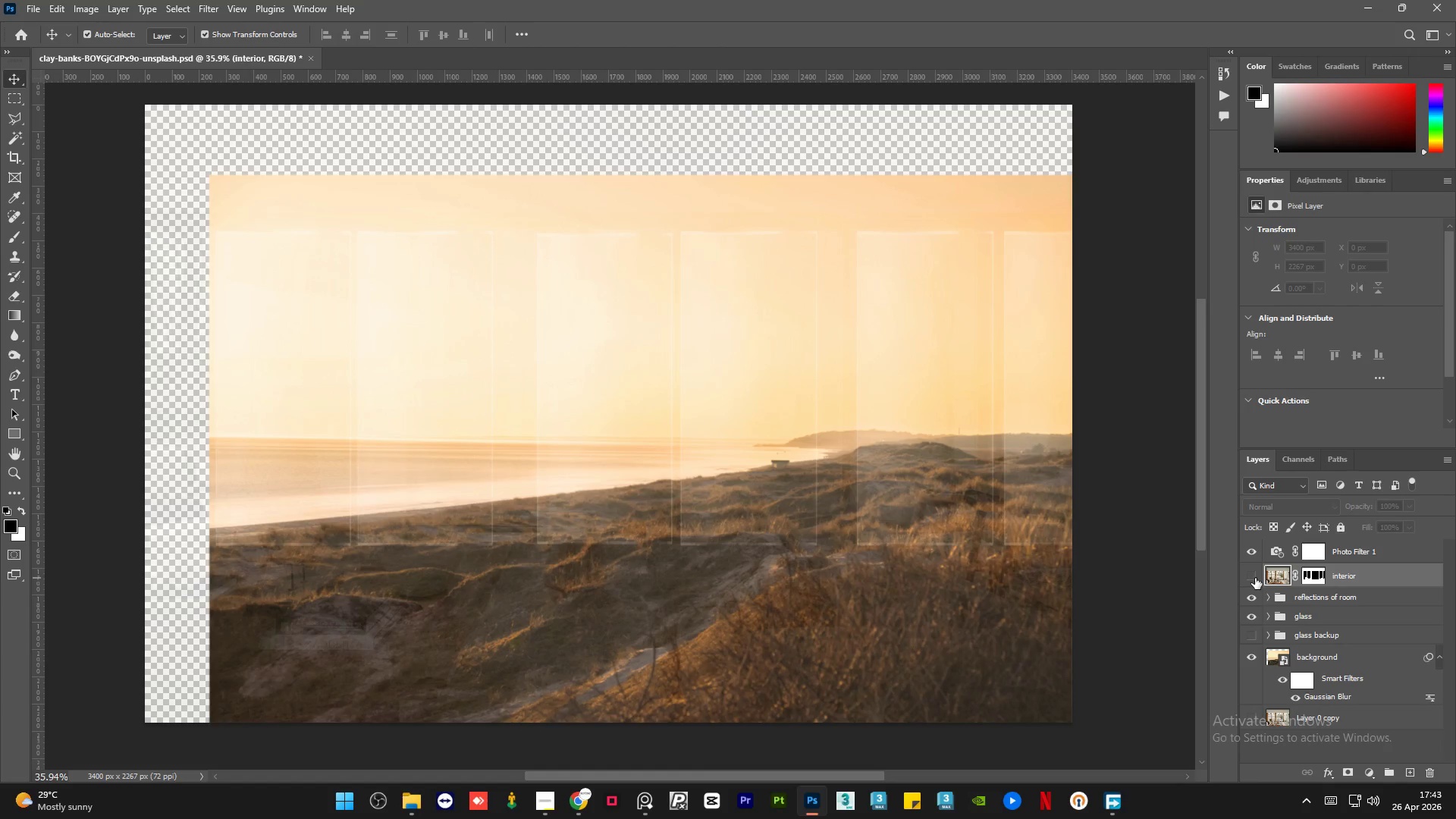 
left_click([1255, 578])
 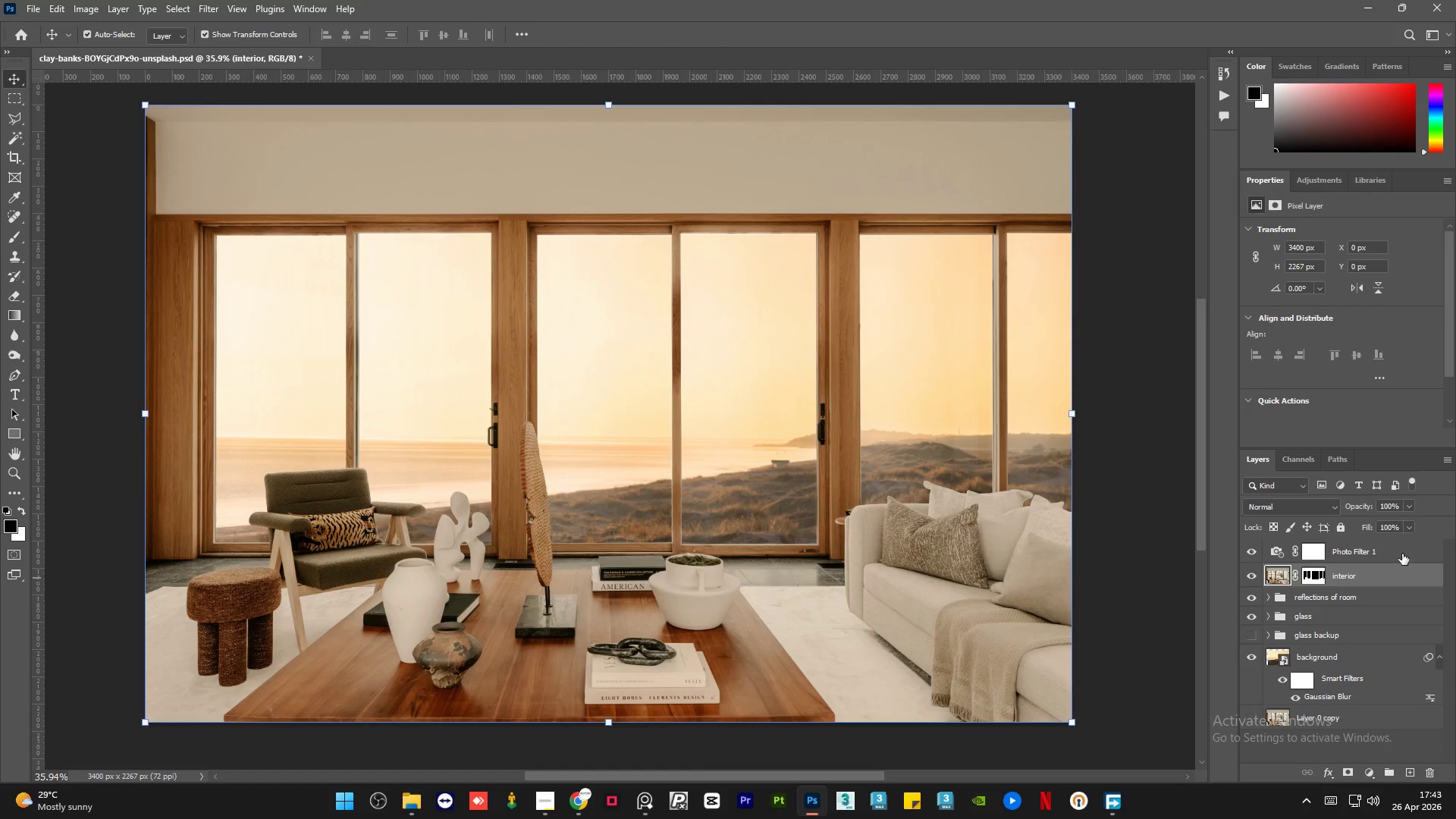 
left_click([1405, 551])
 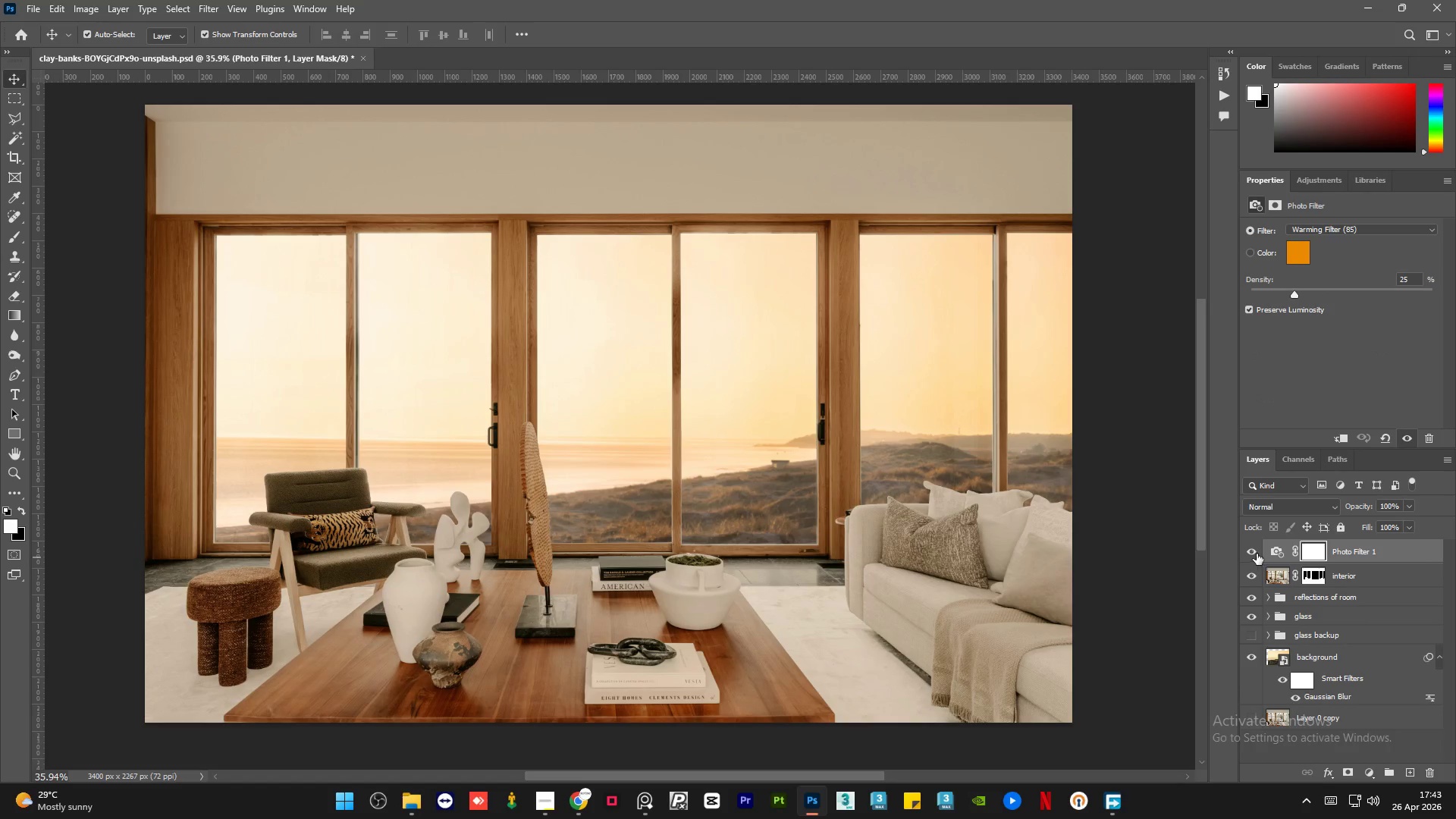 
left_click([1255, 553])
 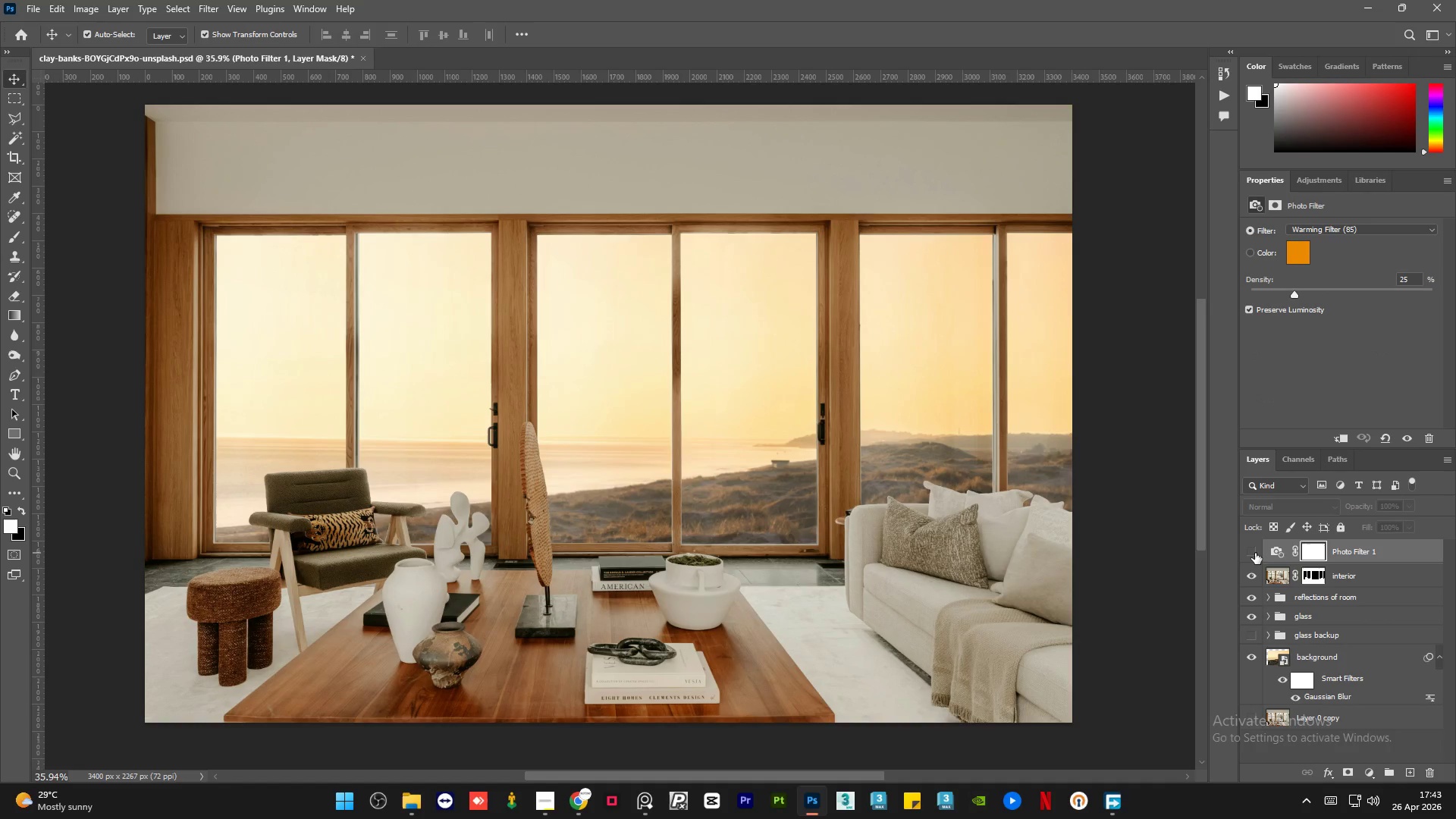 
left_click([1255, 553])
 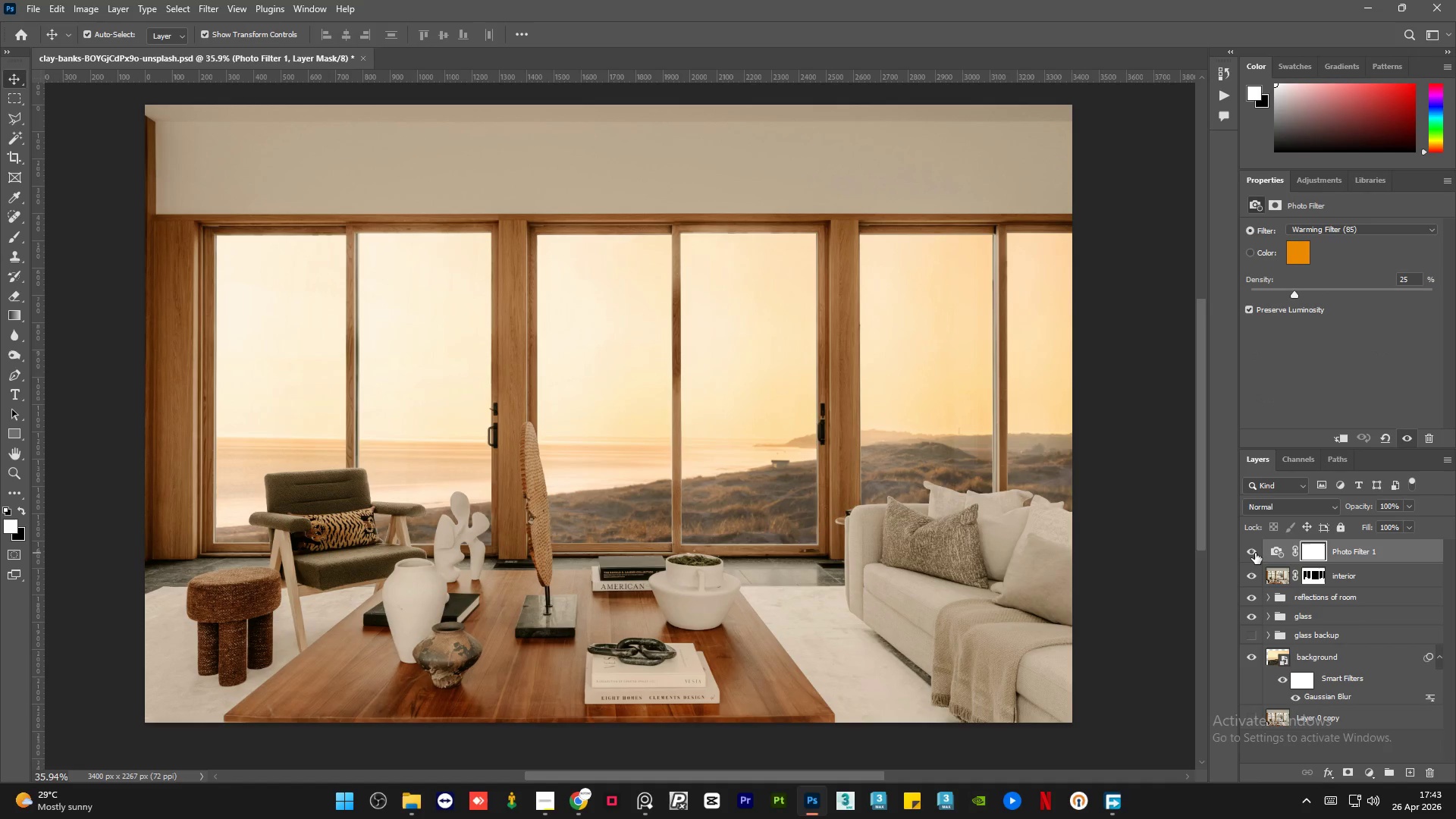 
left_click([1255, 553])
 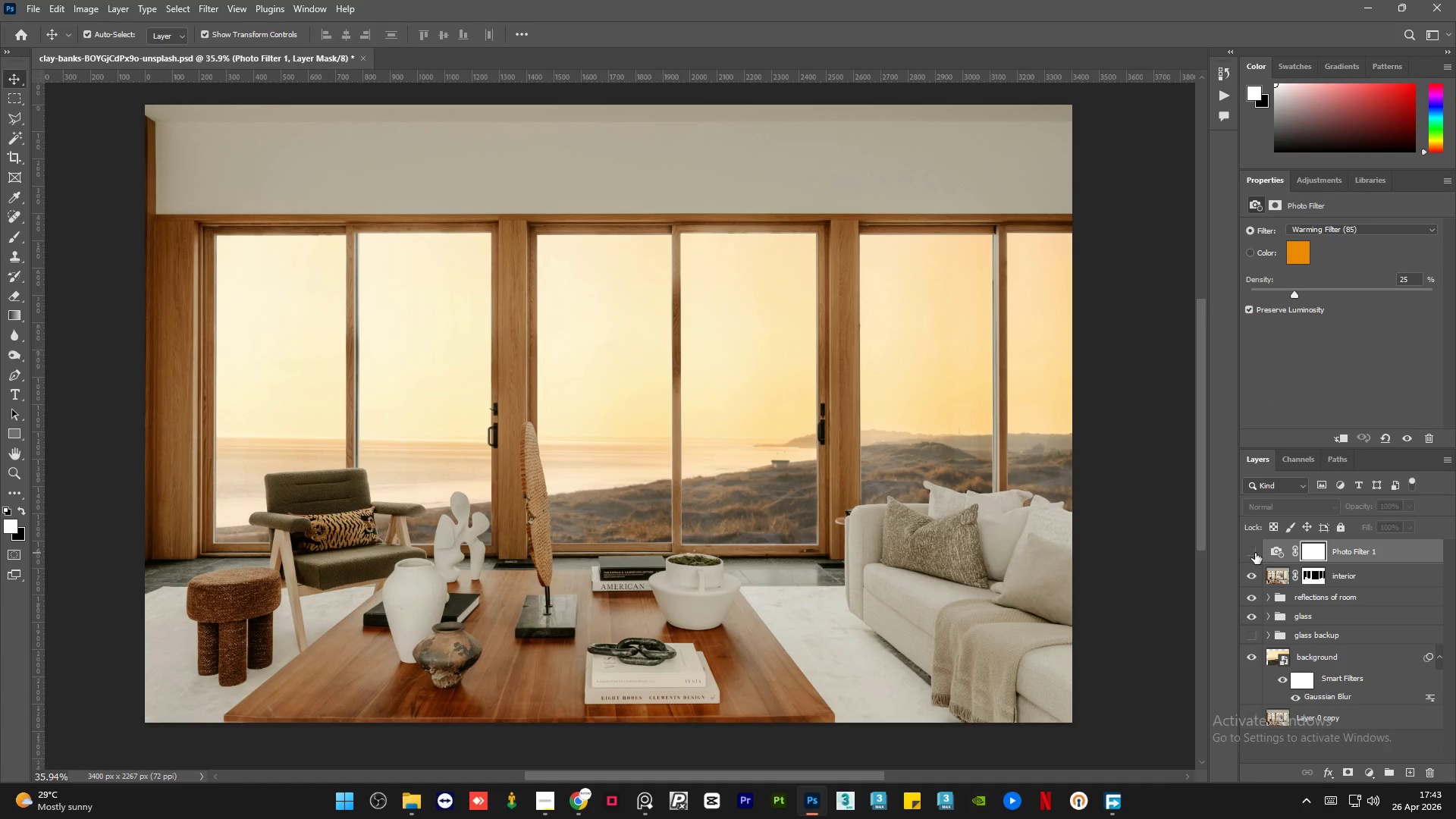 
left_click([1255, 553])
 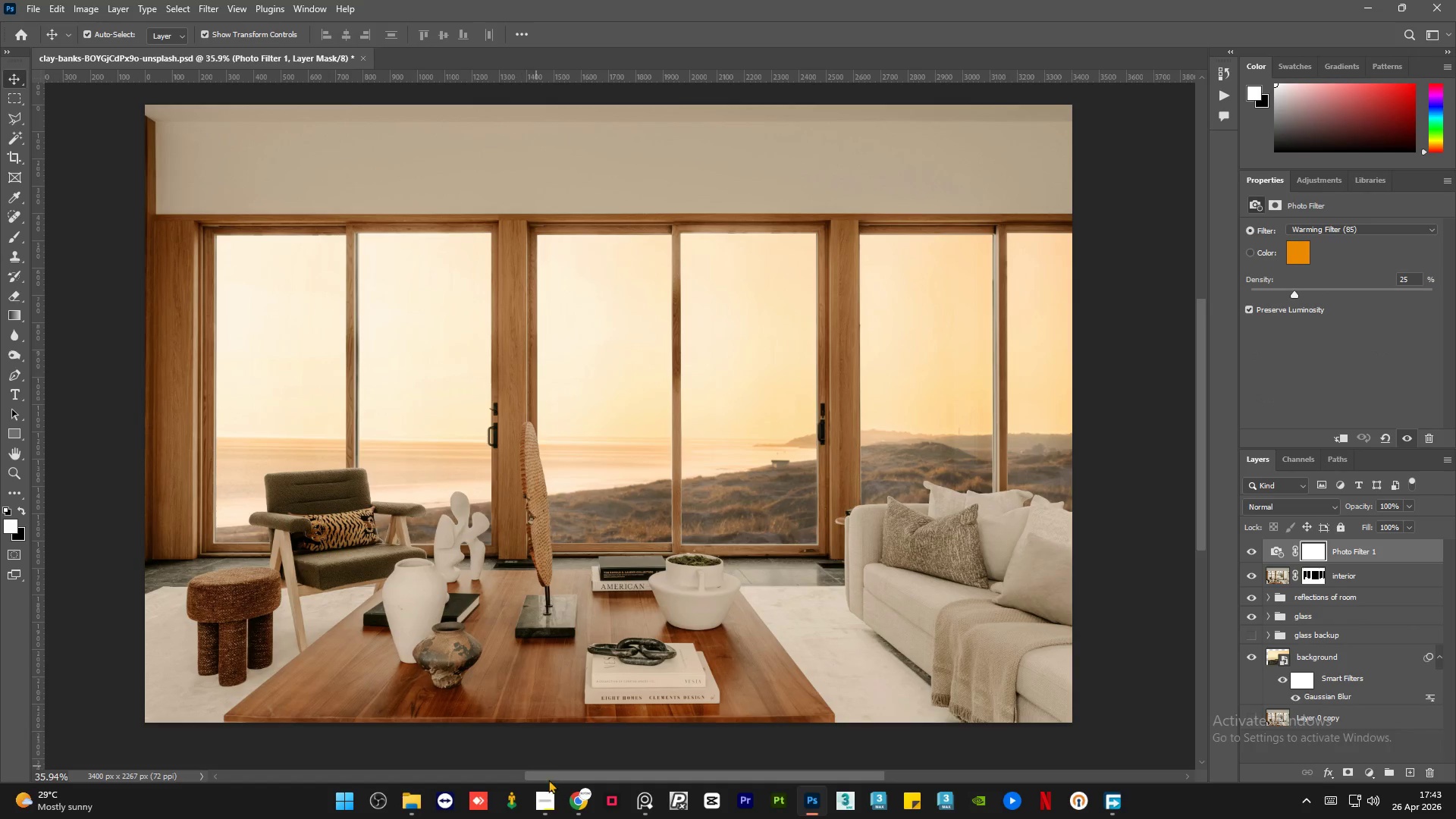 
left_click([549, 799])